 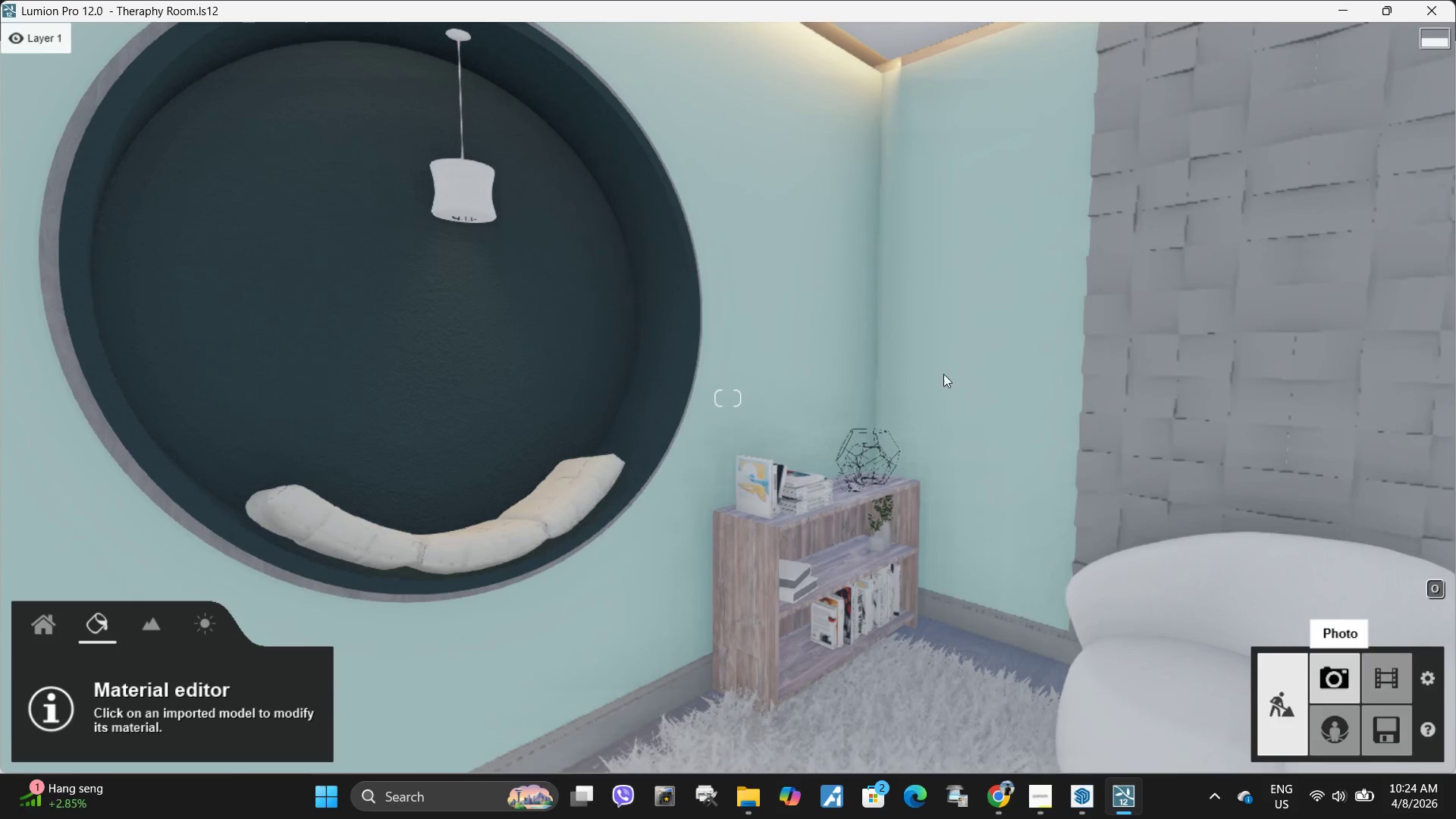 
left_click([920, 288])
 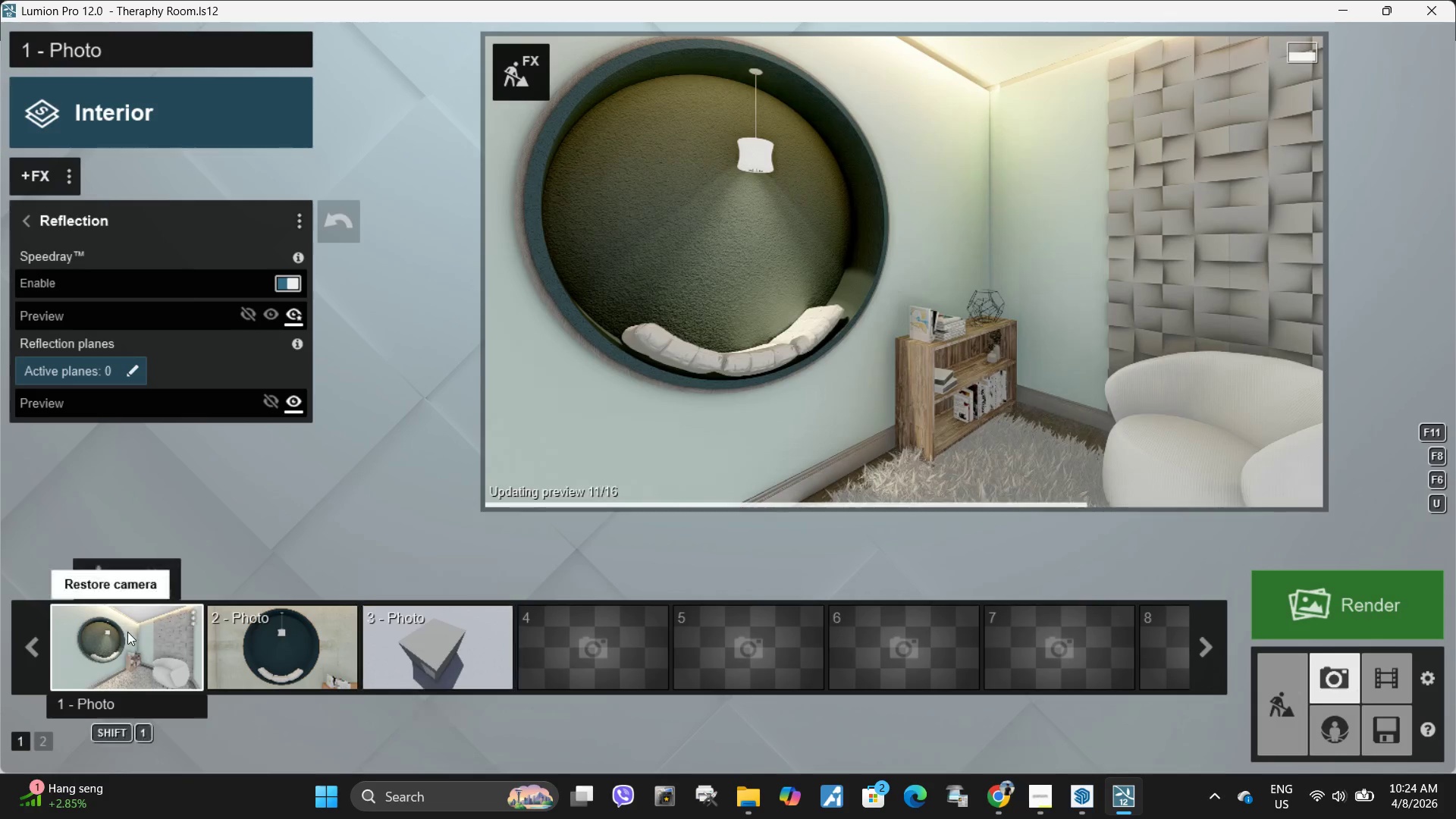 
left_click([127, 632])
 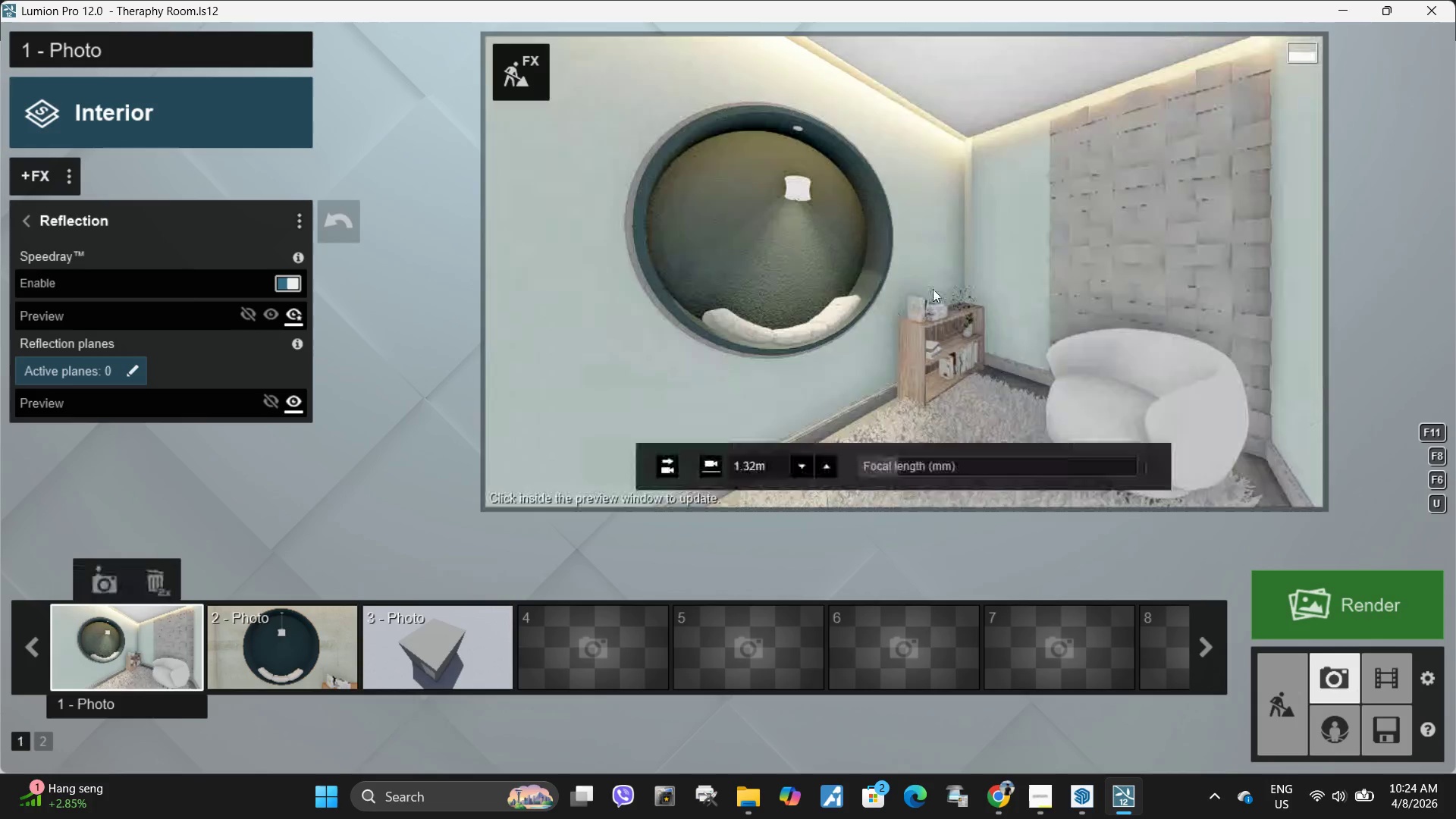 
left_click([933, 289])
 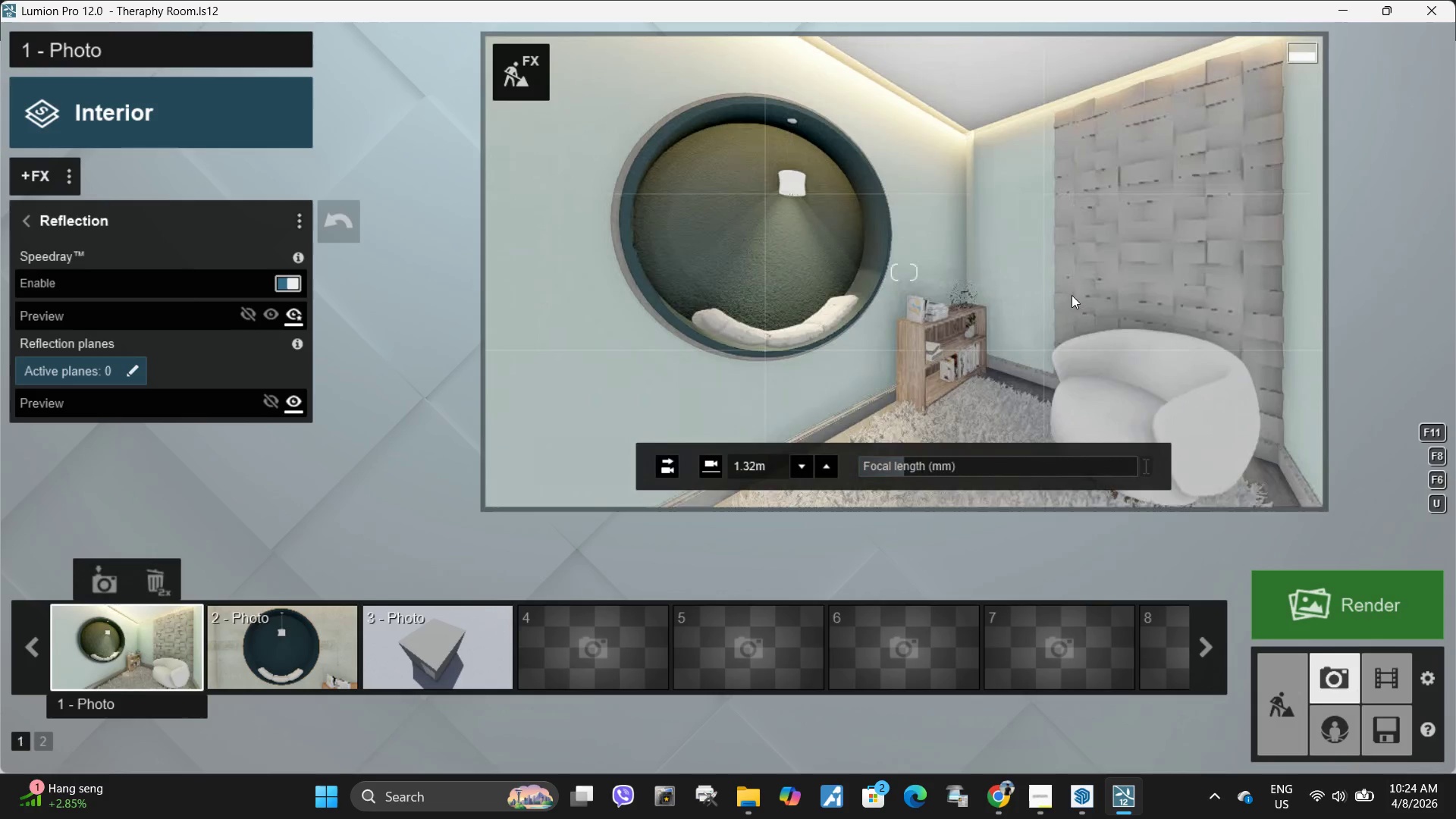 
double_click([1072, 295])
 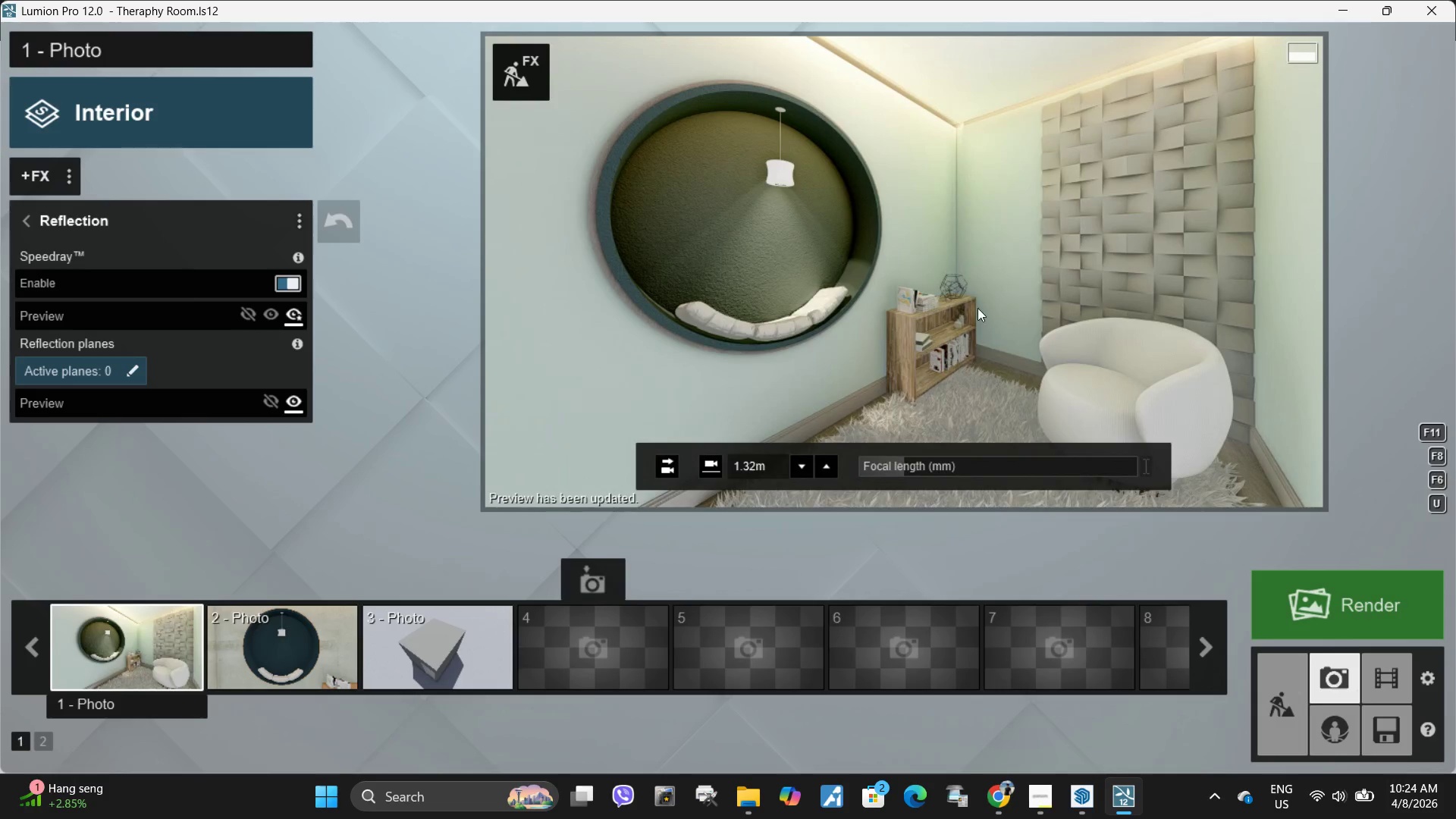 
type(ssaw)
 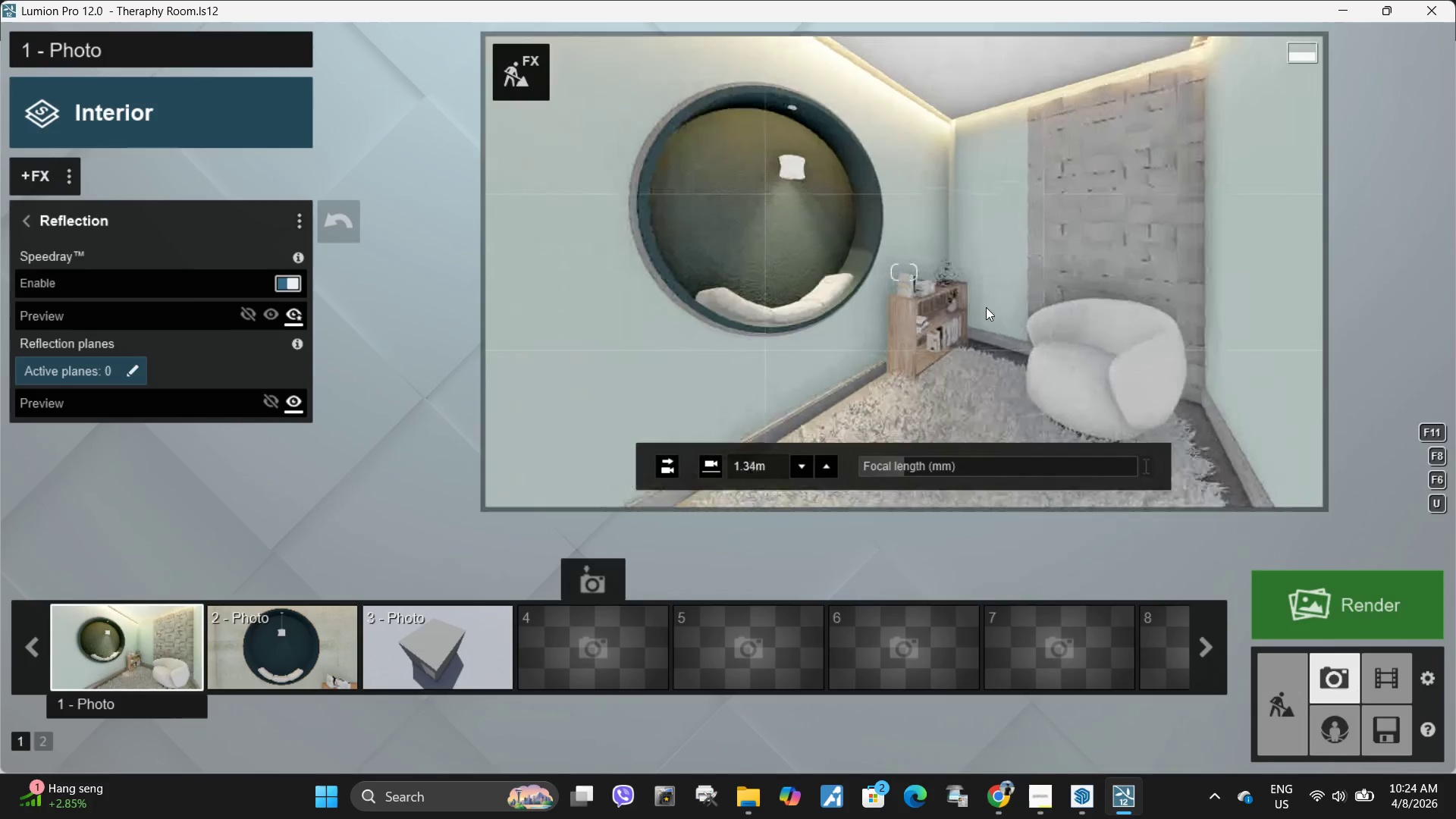 
type(sd)
 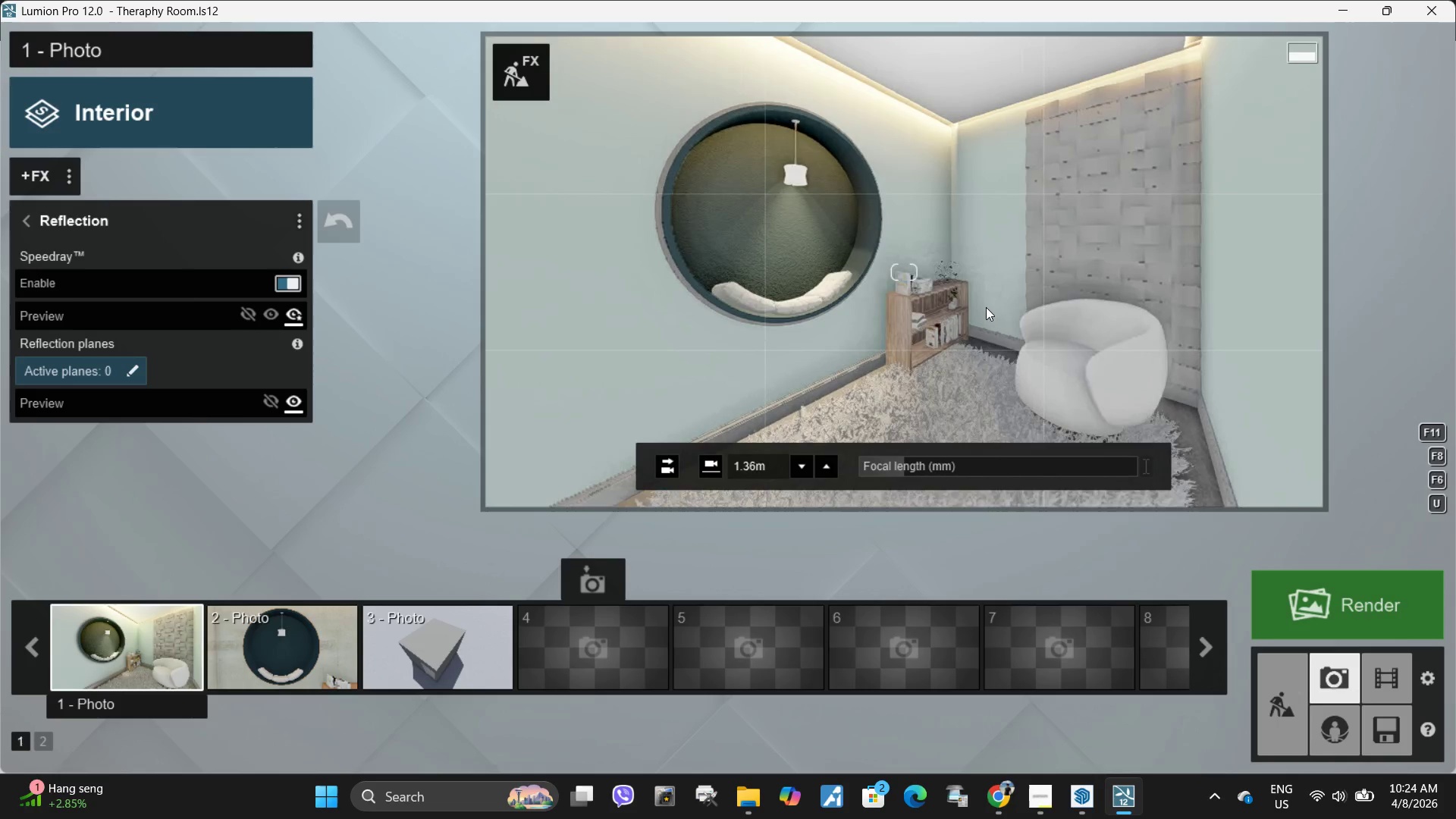 
left_click([986, 307])
 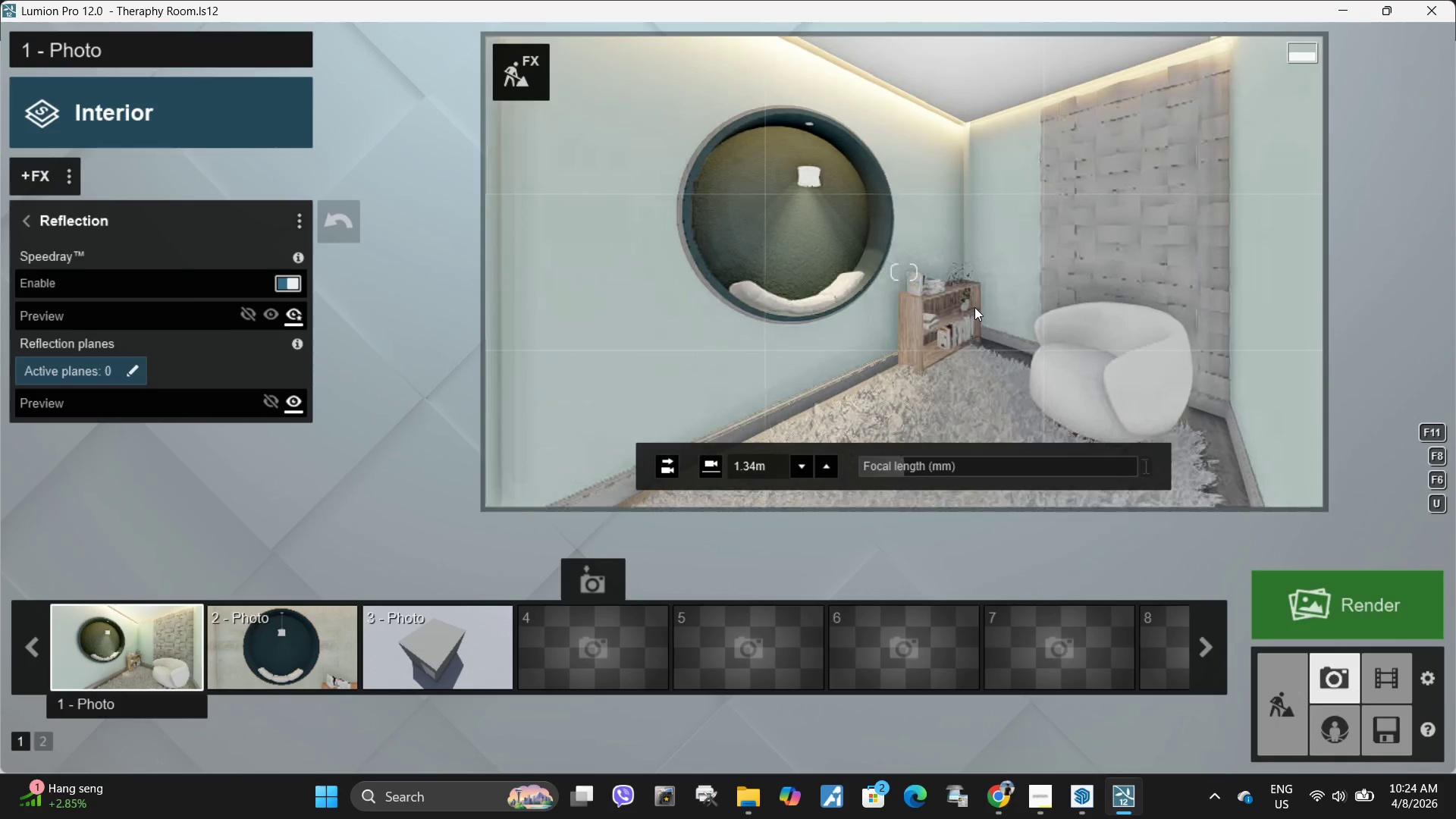 
left_click([974, 307])
 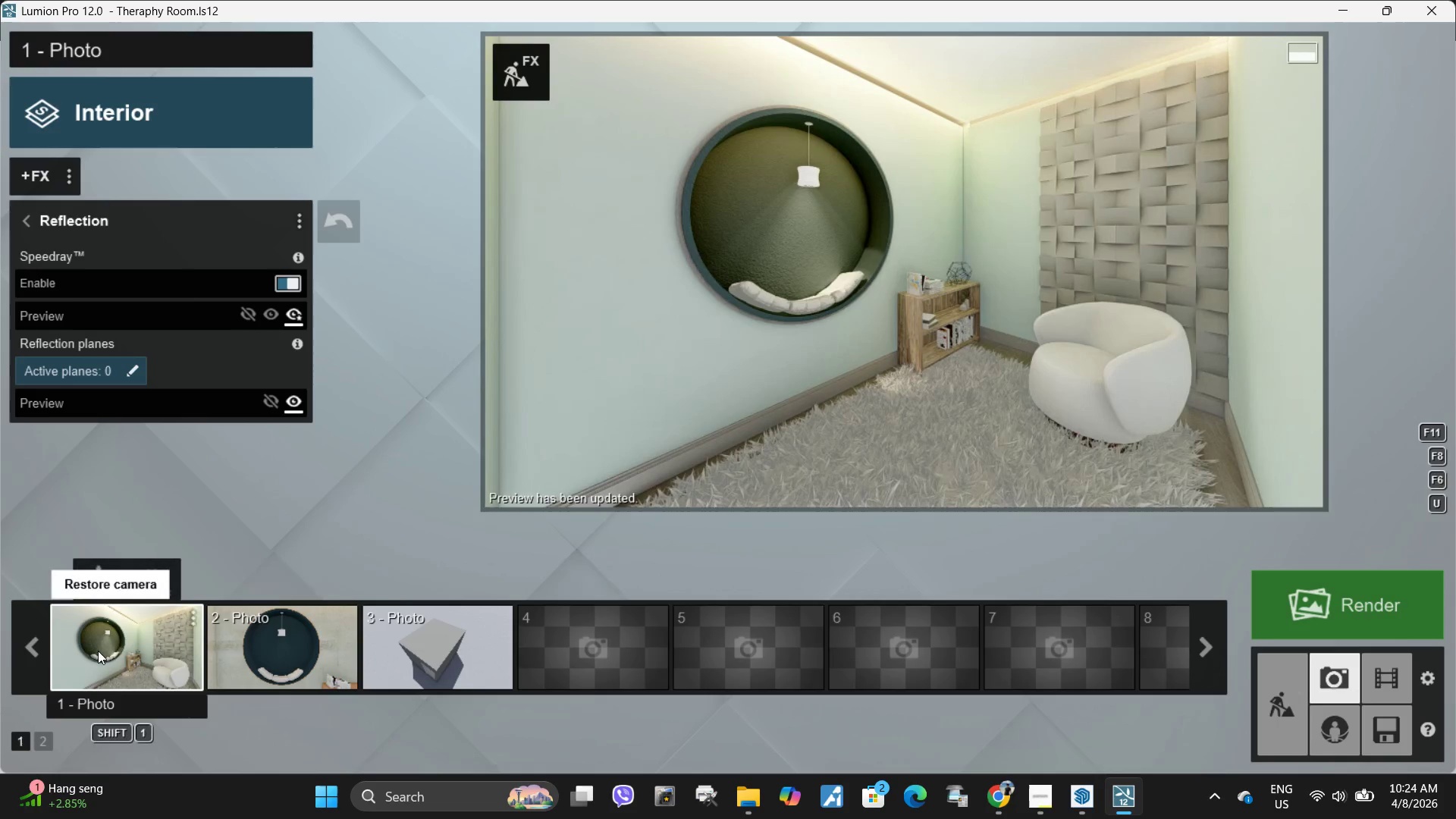 
left_click([89, 572])
 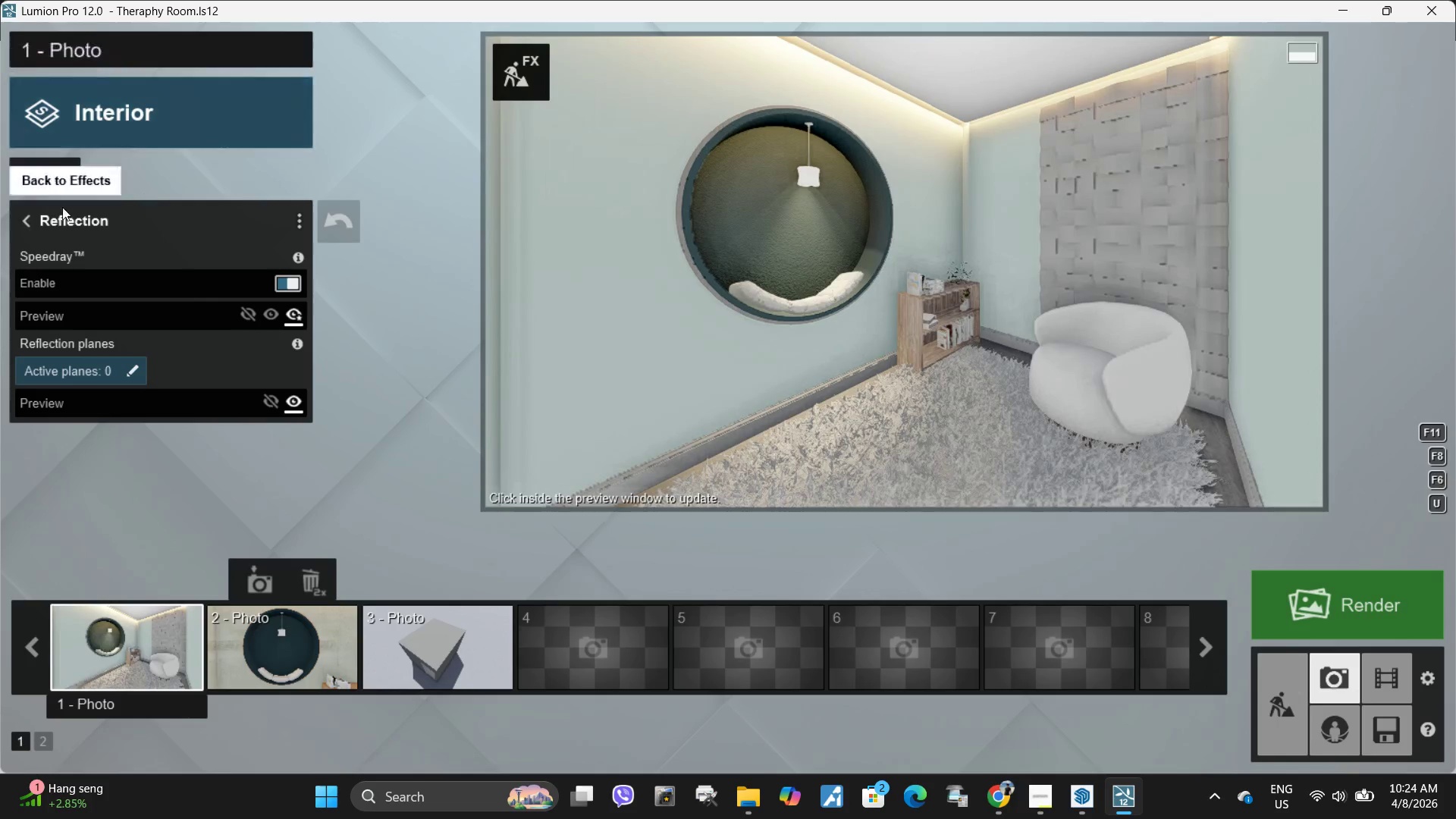 
left_click([26, 228])
 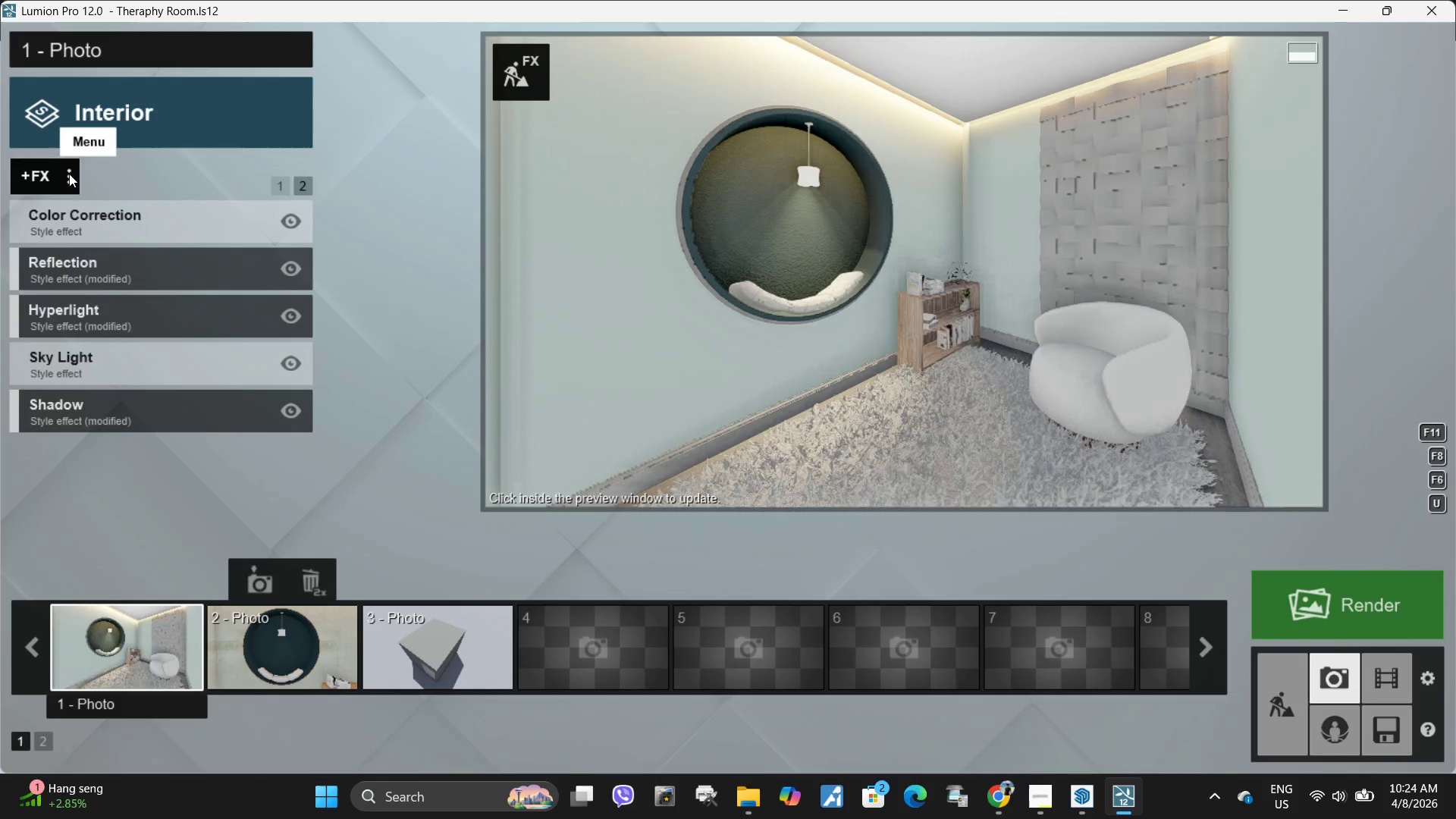 
left_click([69, 174])
 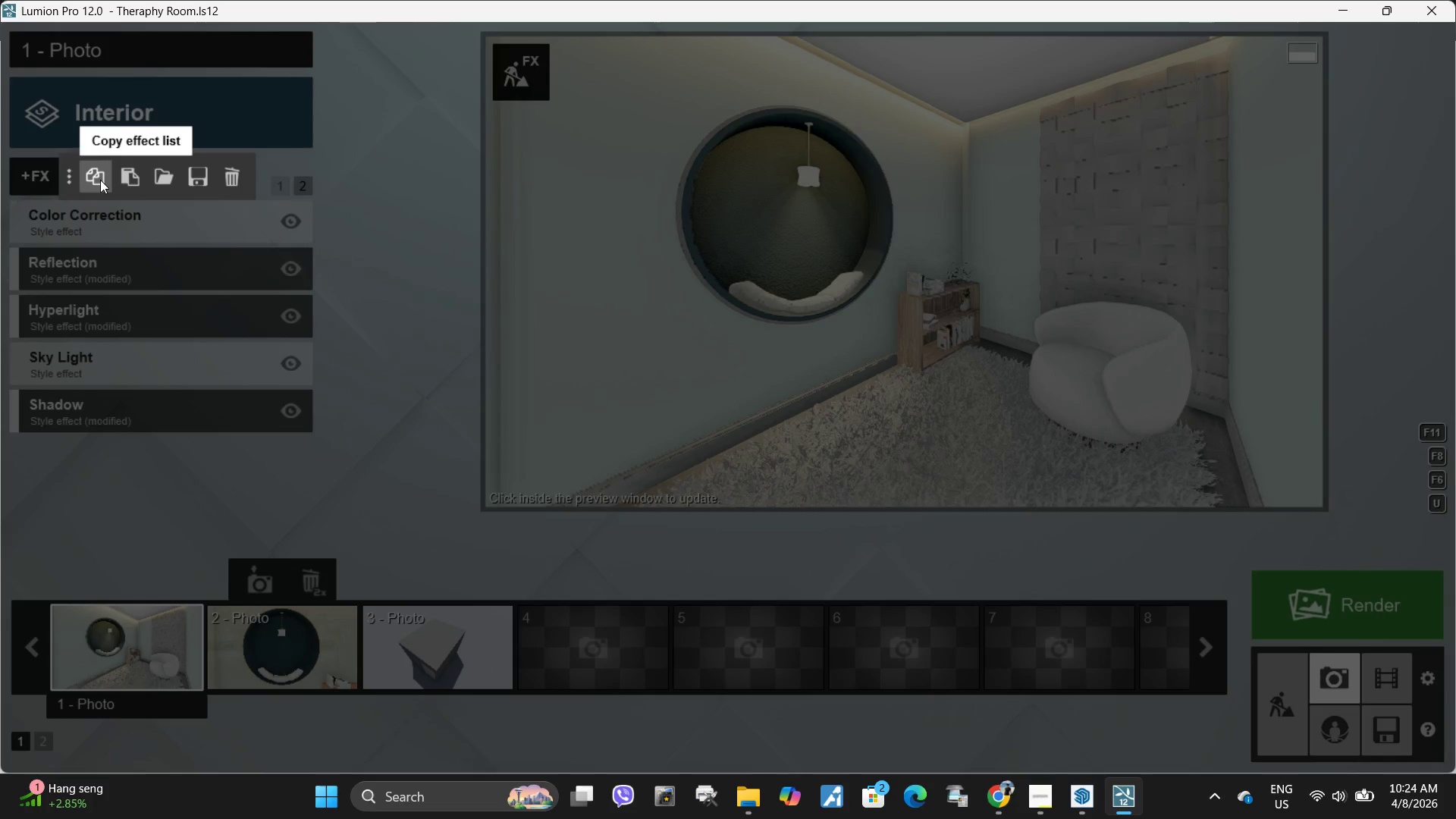 
left_click([100, 180])
 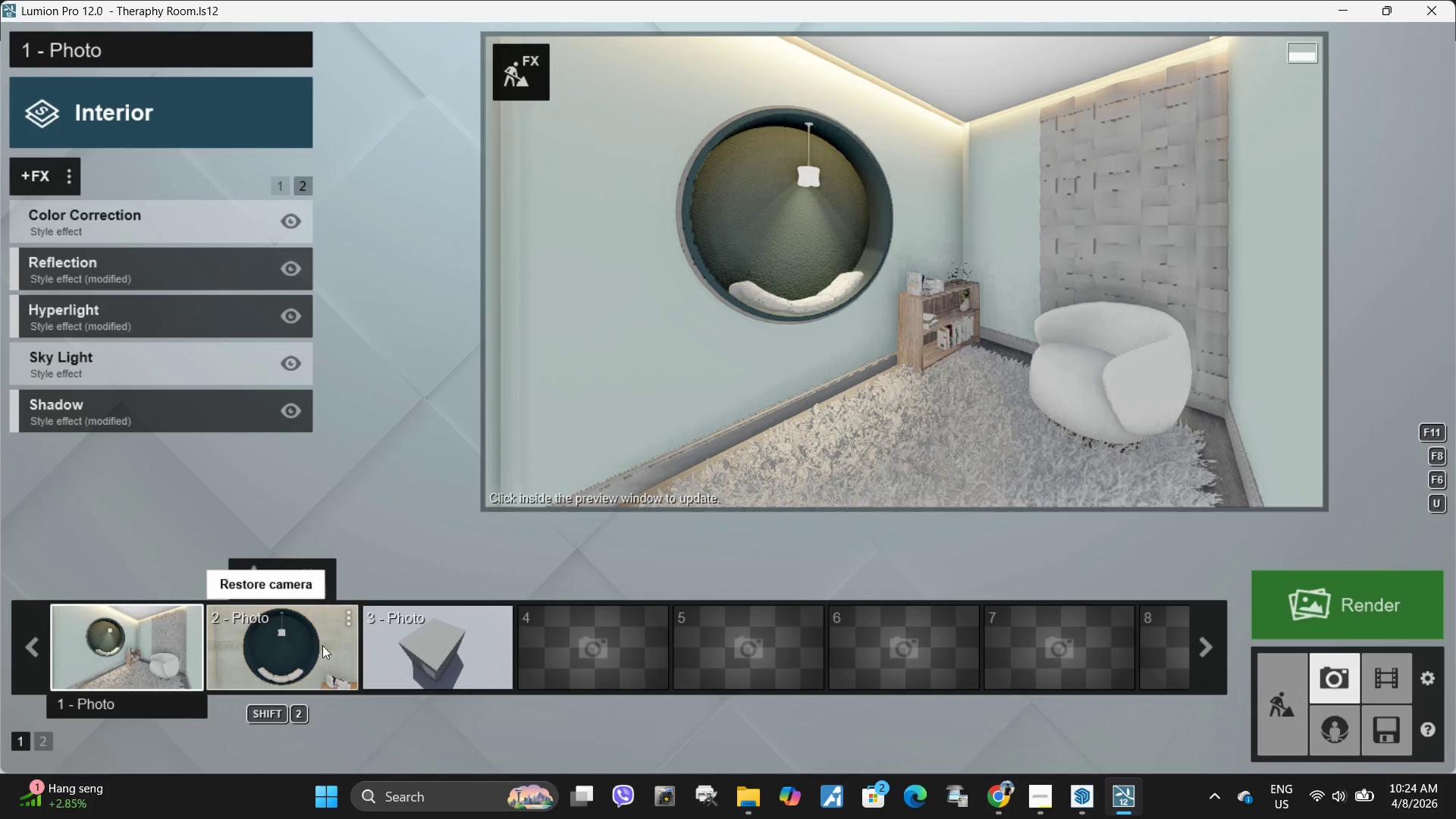 
left_click([322, 645])
 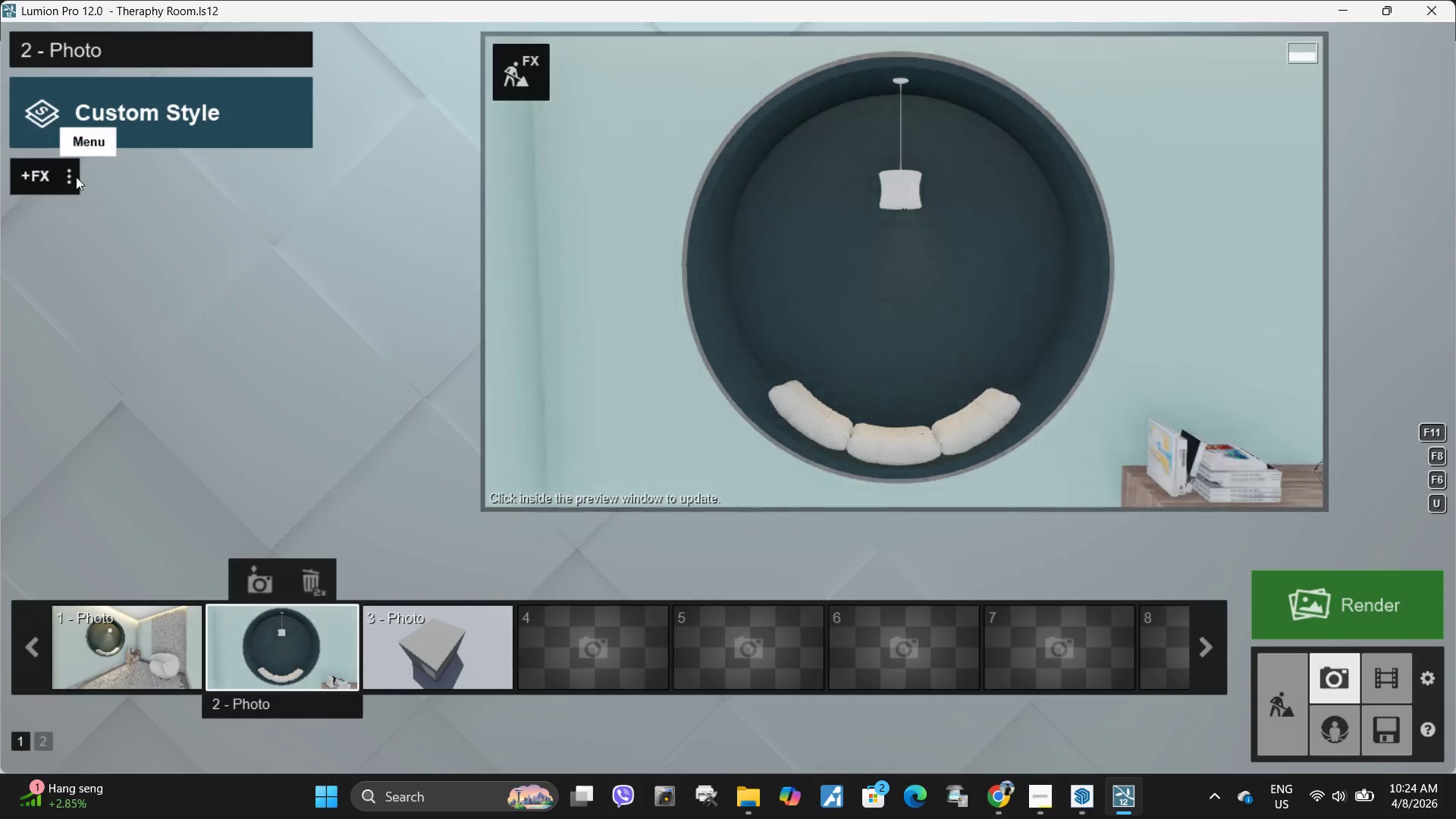 
left_click([75, 177])
 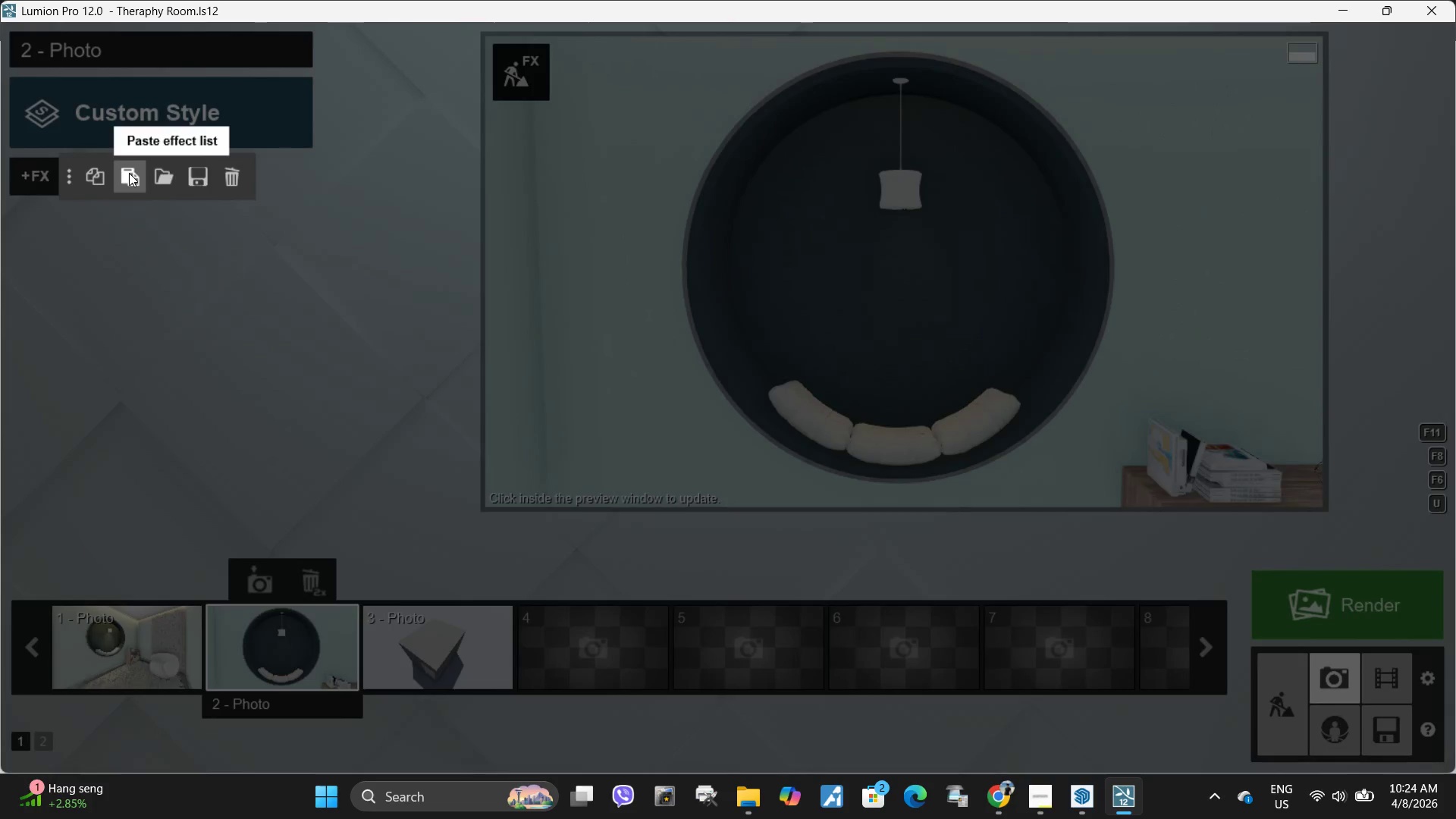 
left_click([129, 173])
 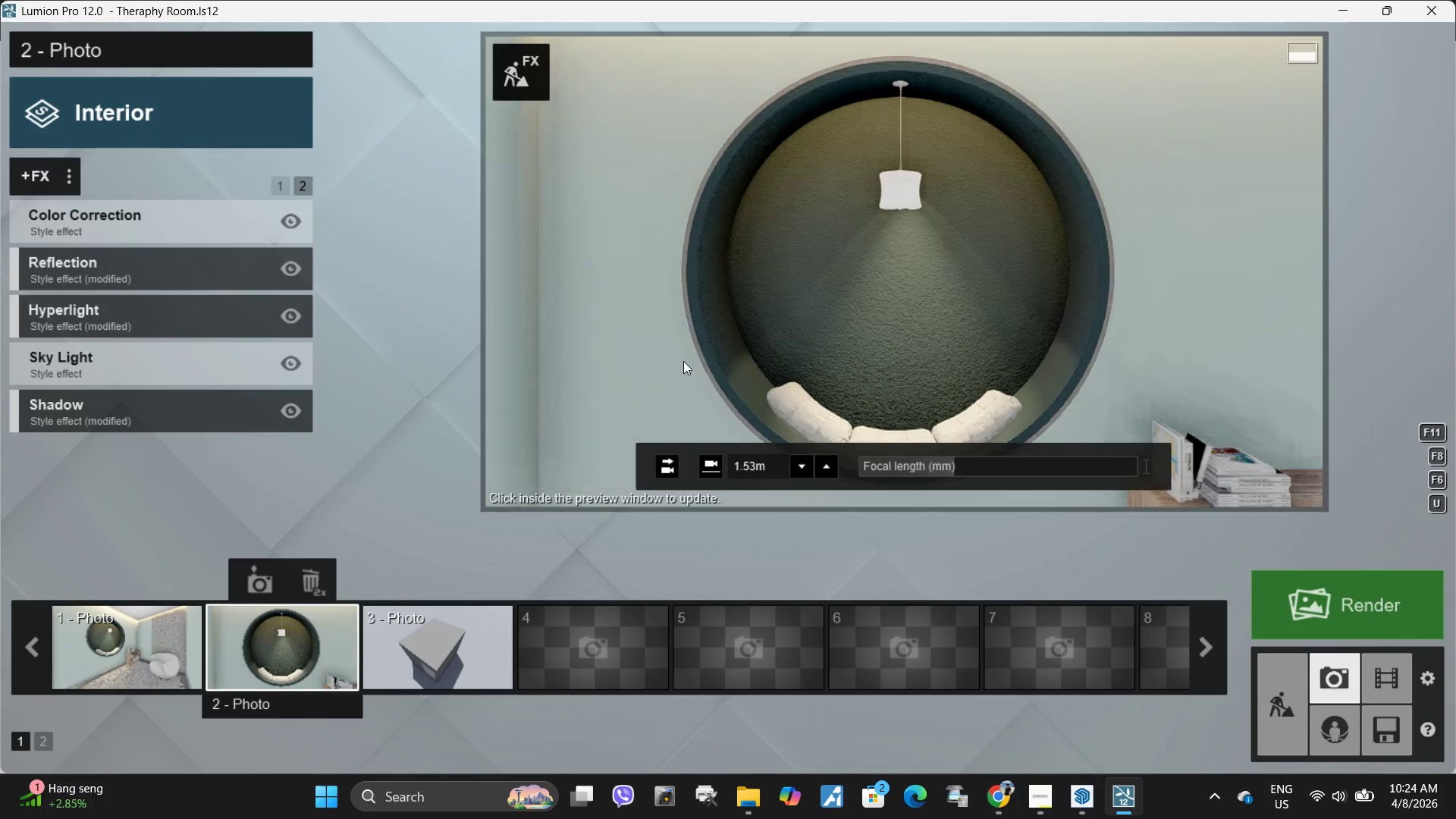 
left_click([683, 361])
 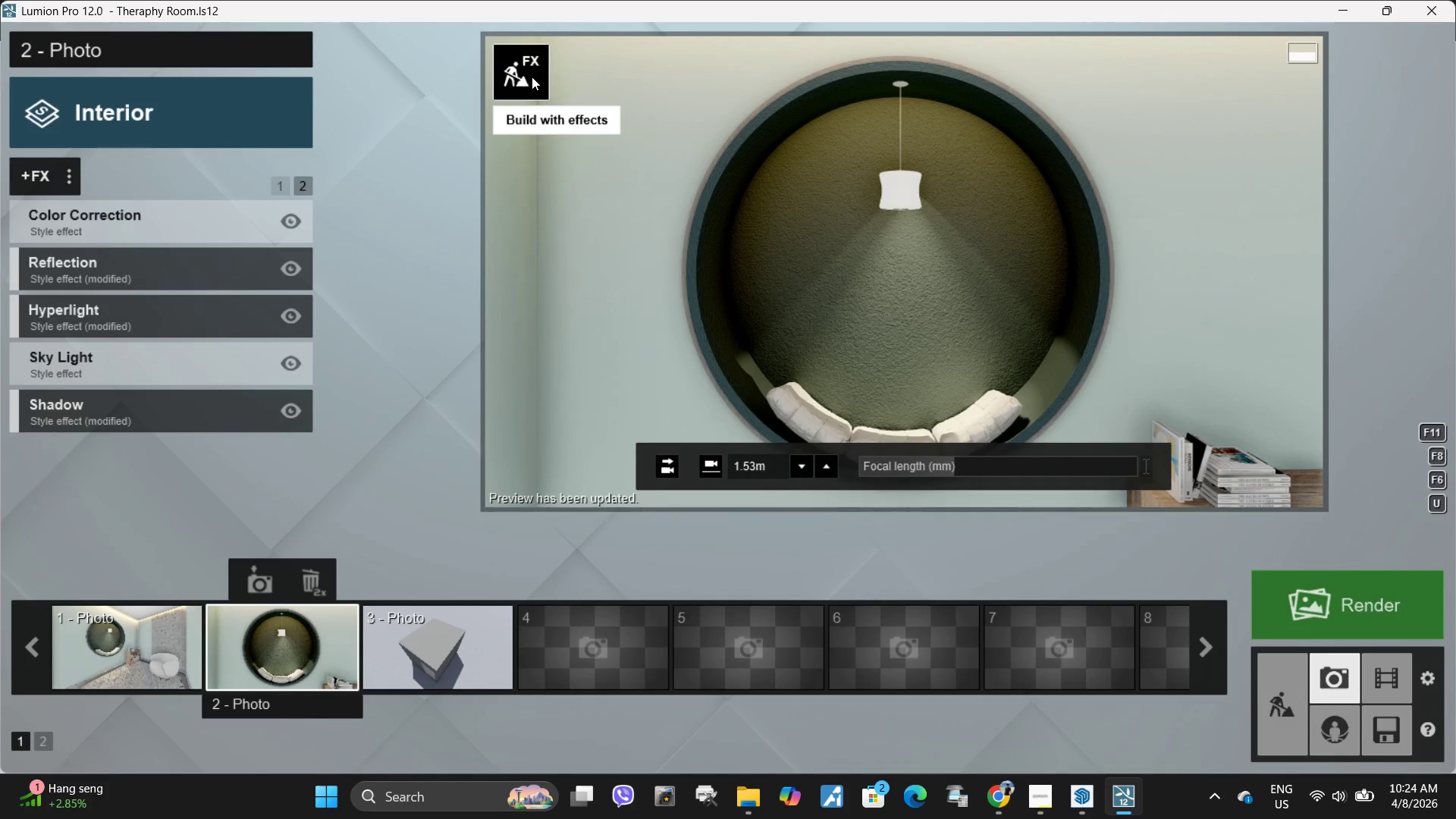 
left_click([458, 661])
 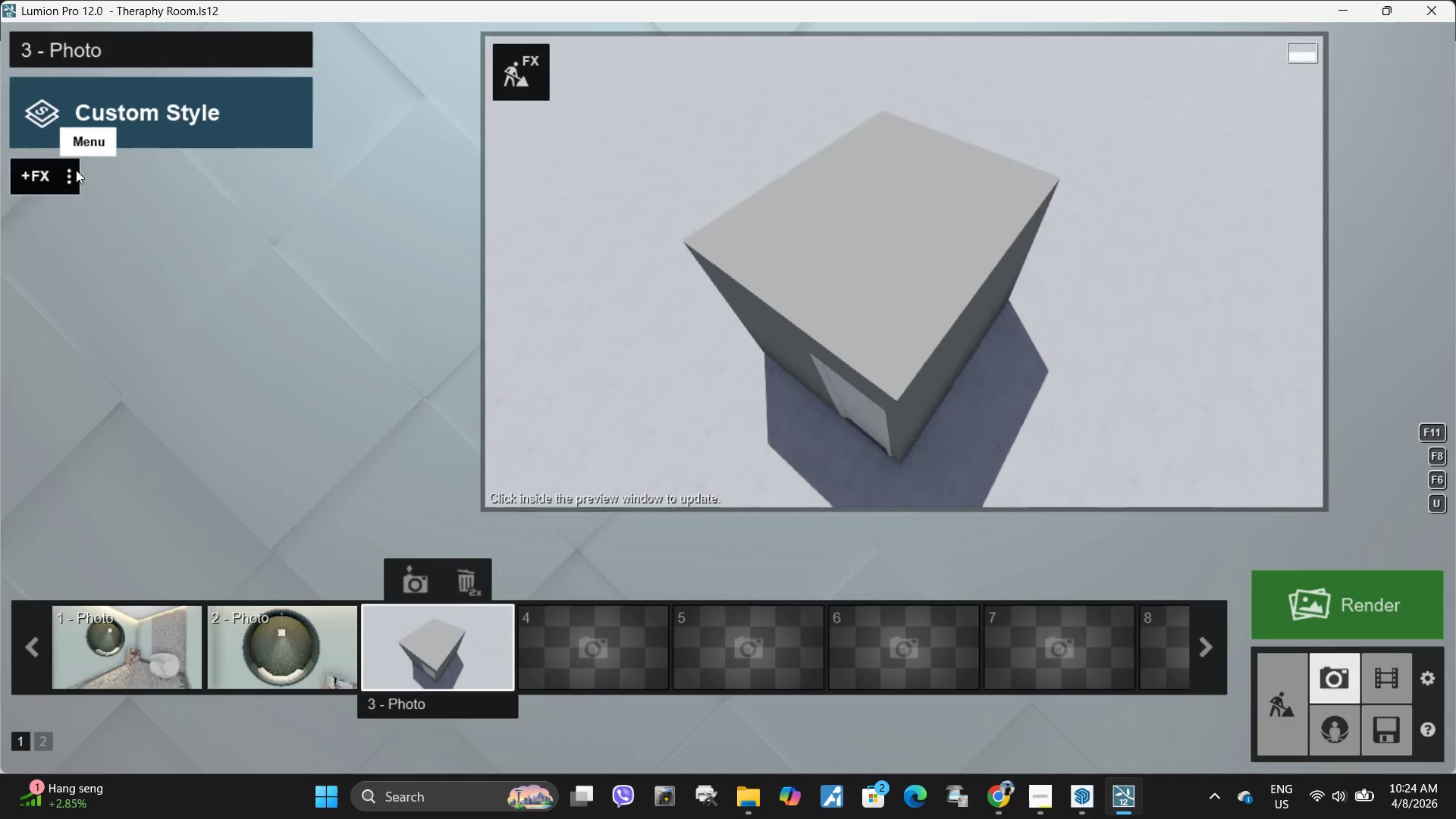 
left_click([74, 174])
 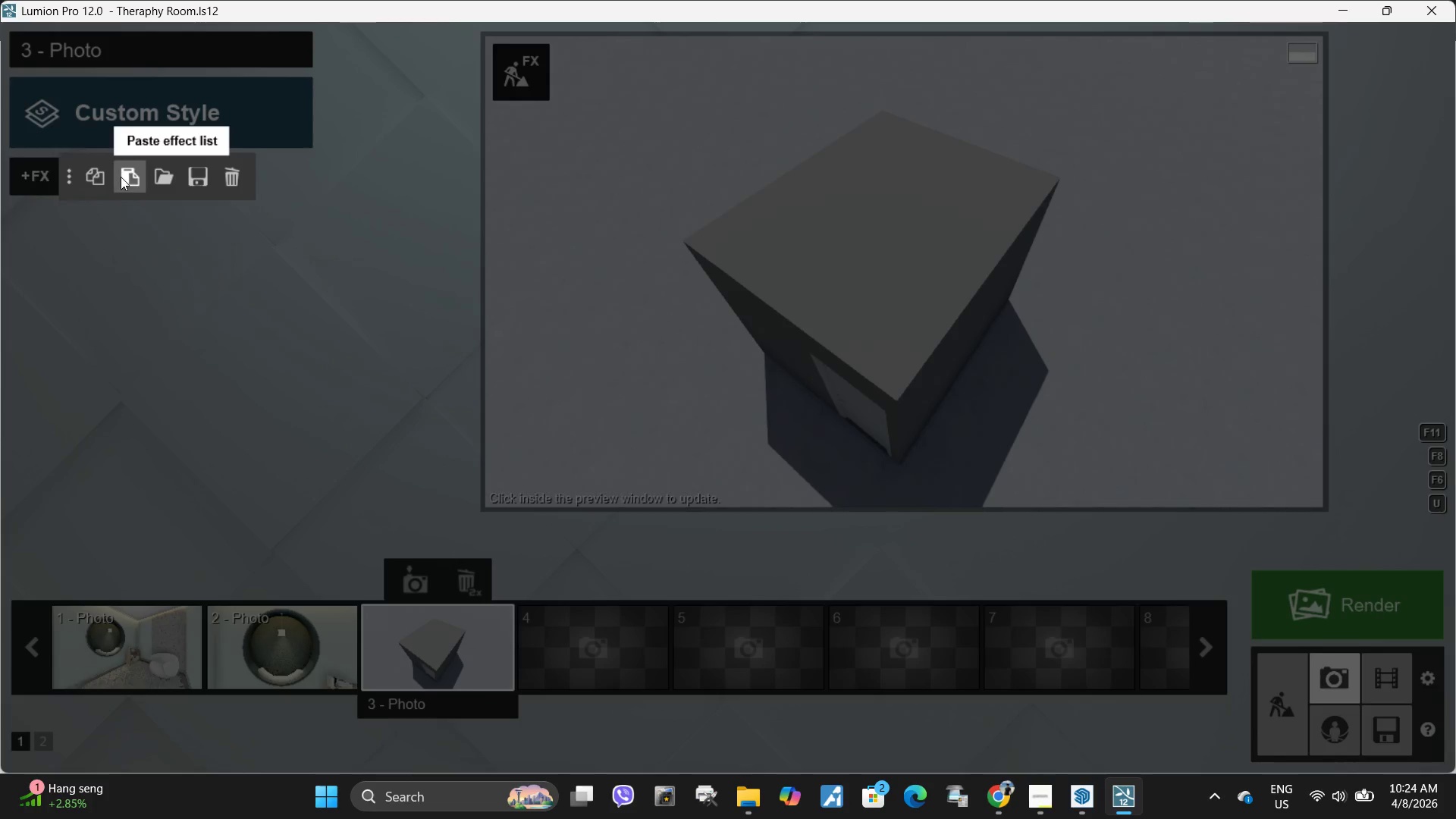 
left_click([121, 177])
 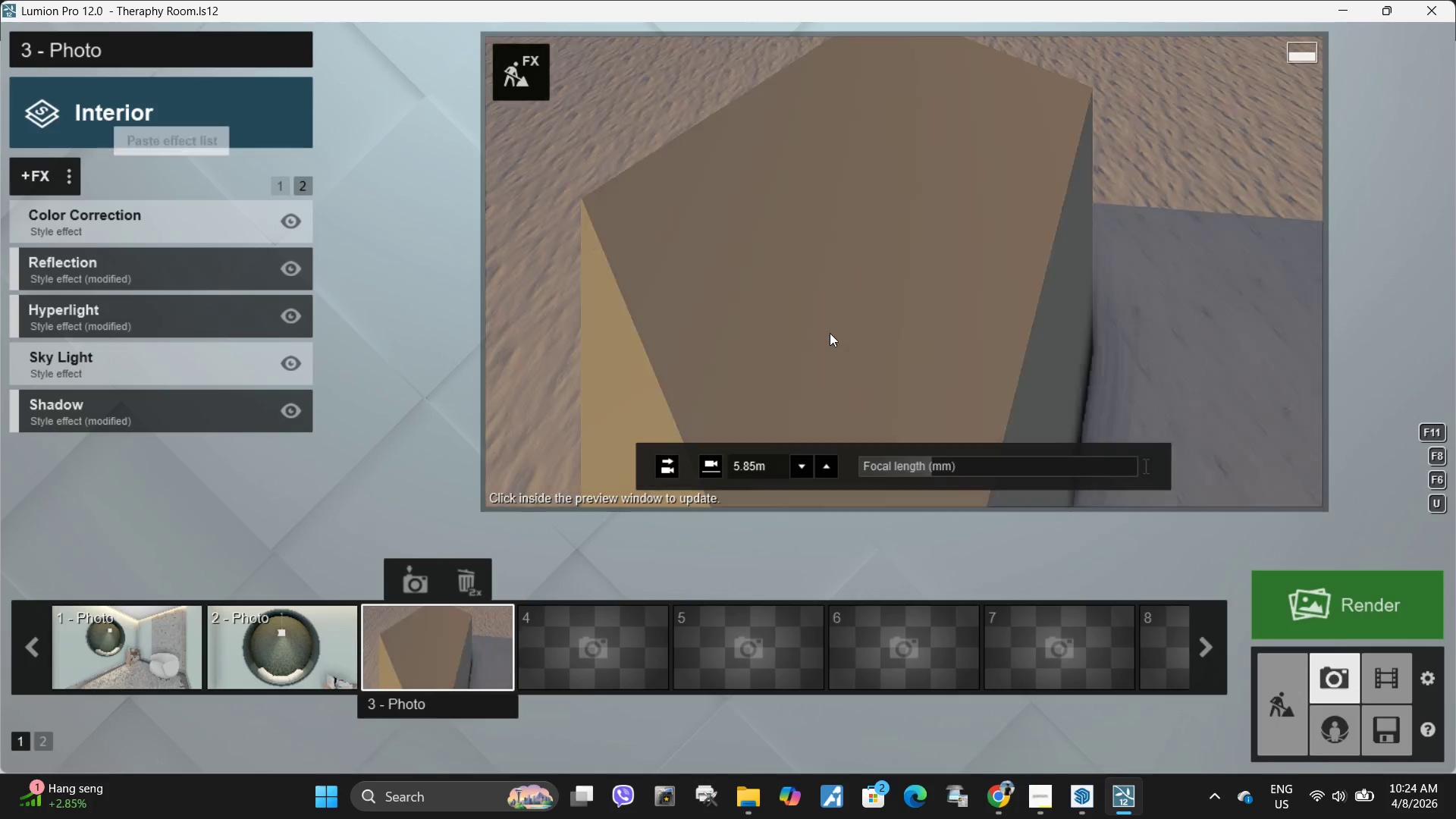 
left_click([830, 333])
 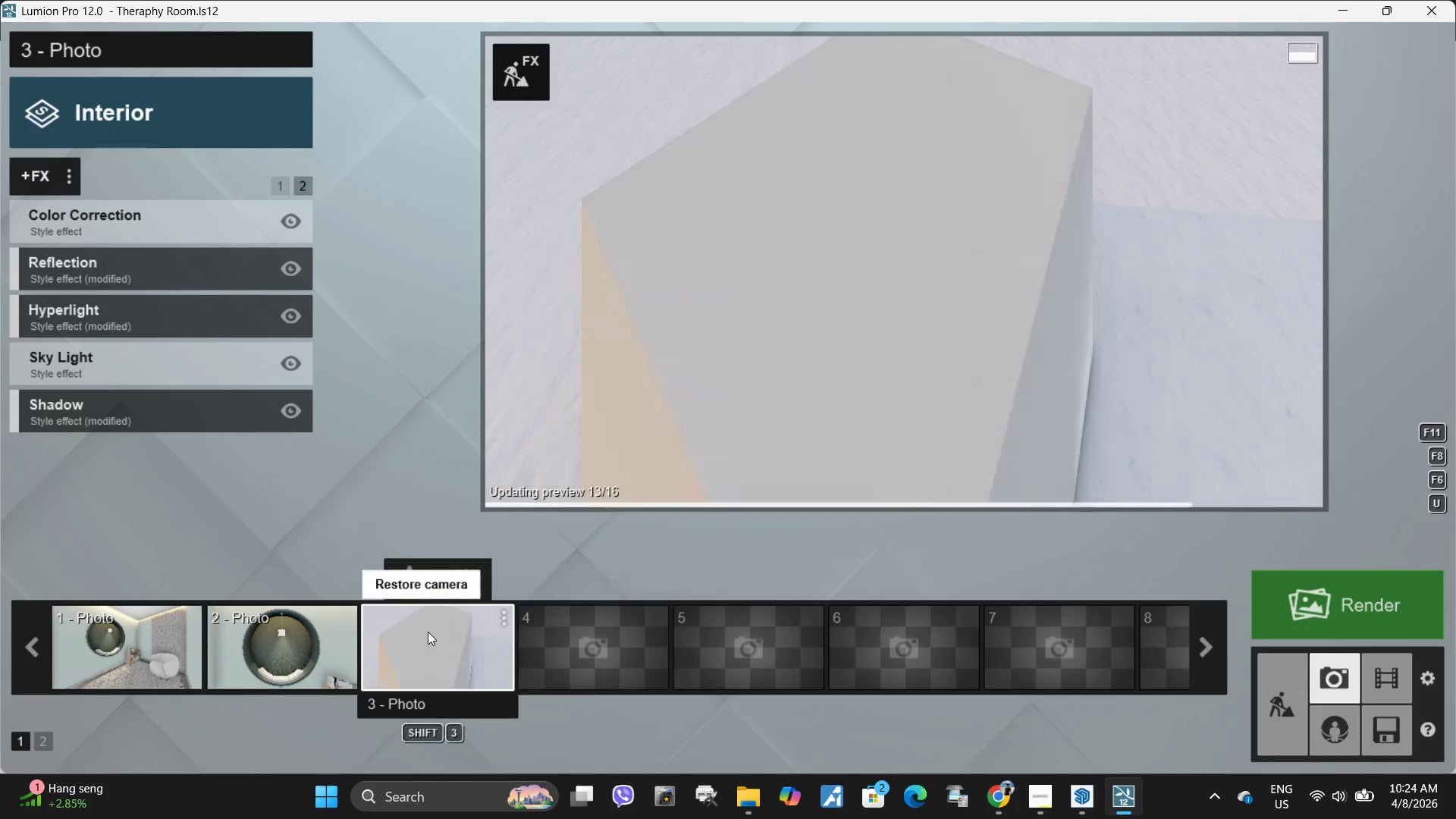 
left_click([428, 632])
 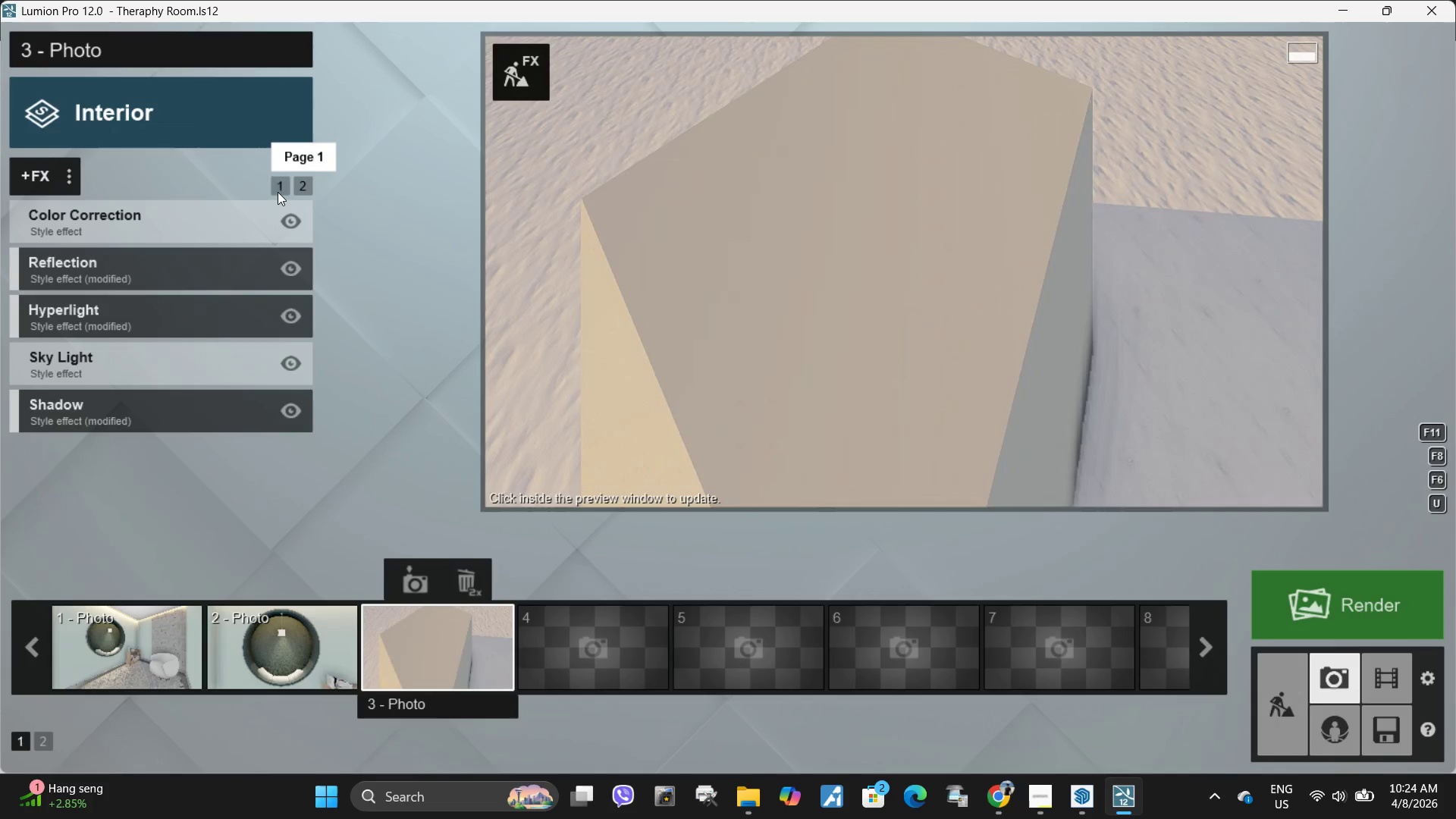 
left_click([277, 188])
 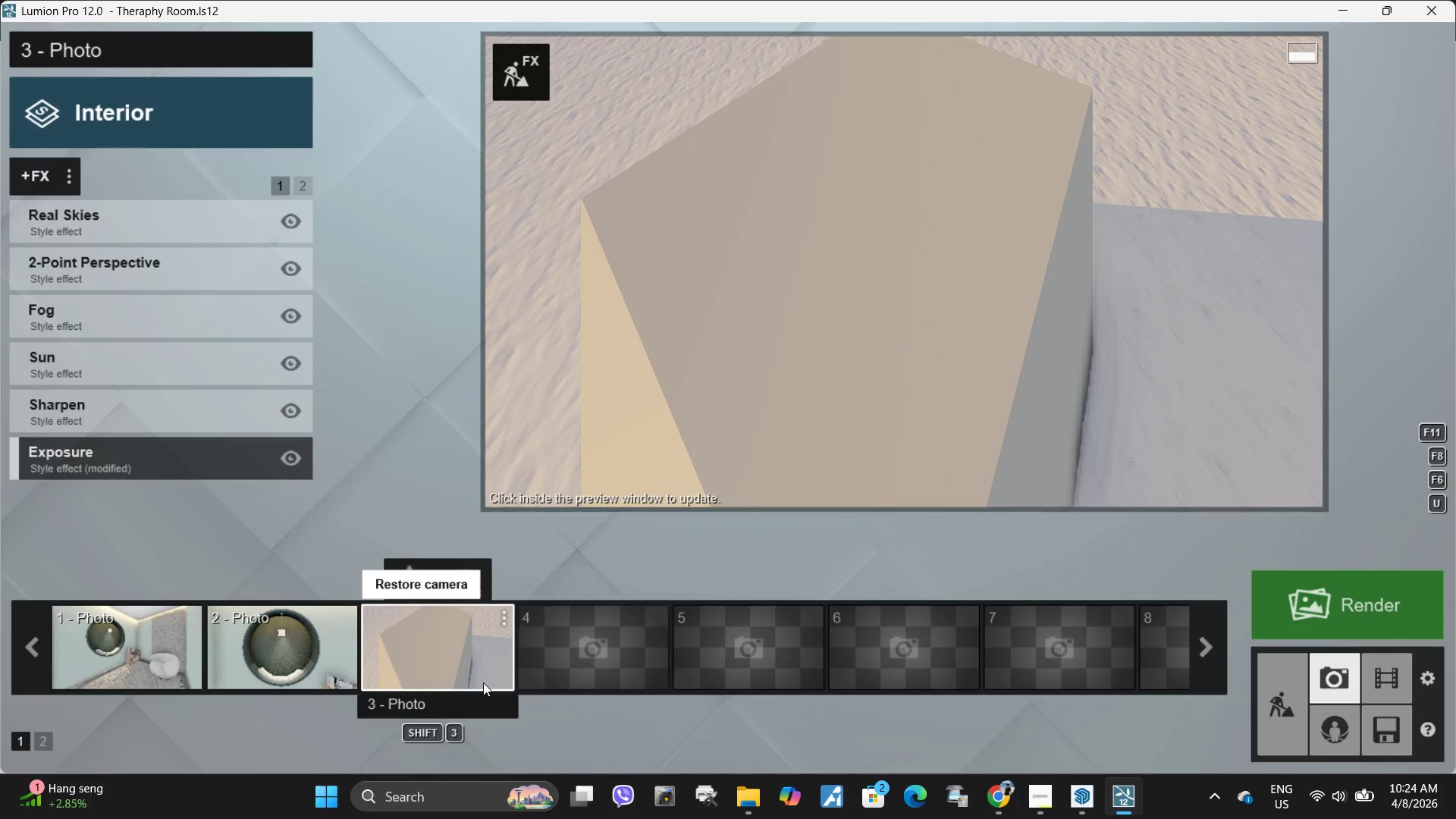 
left_click([423, 632])
 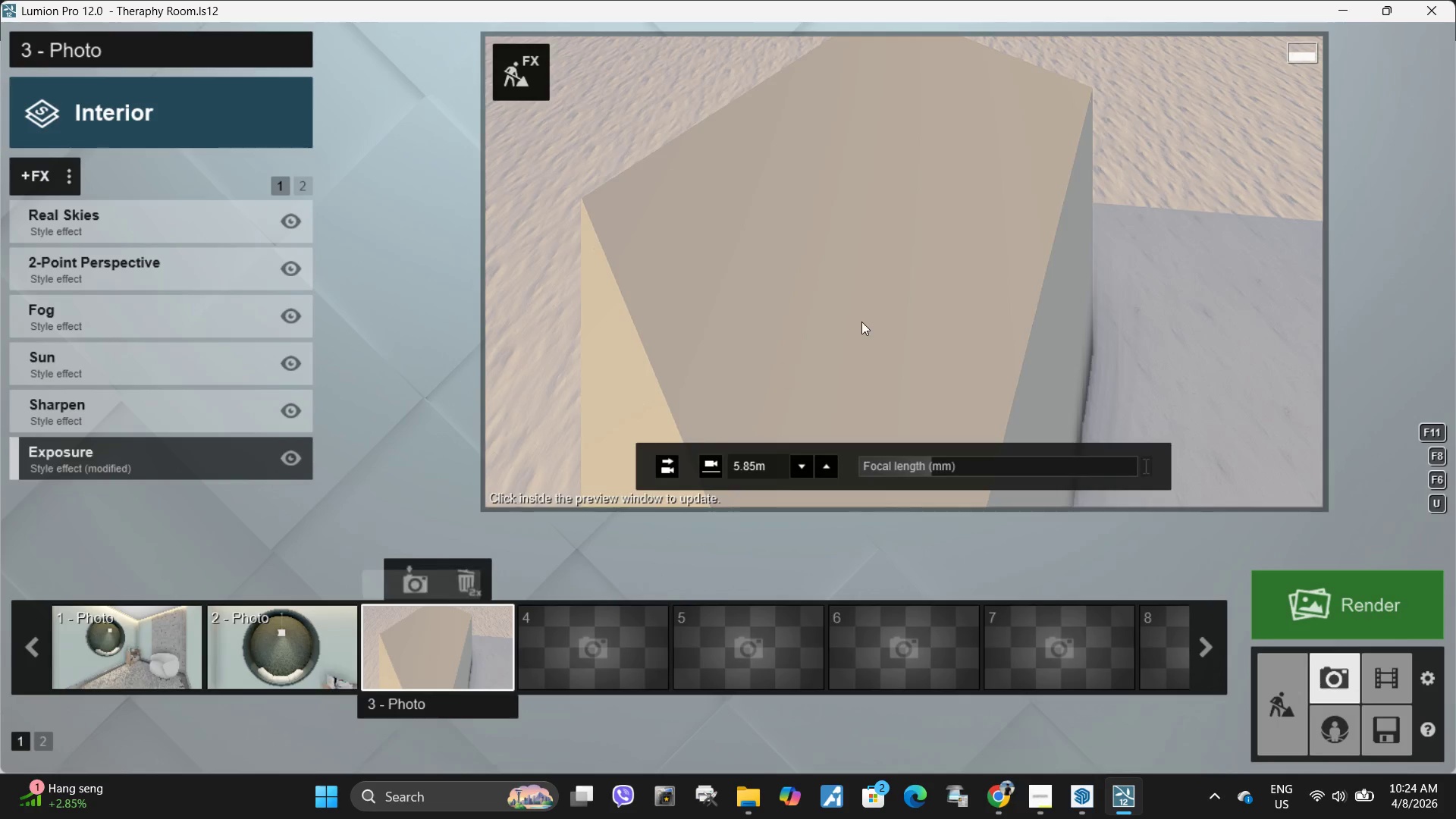 
key(S)
 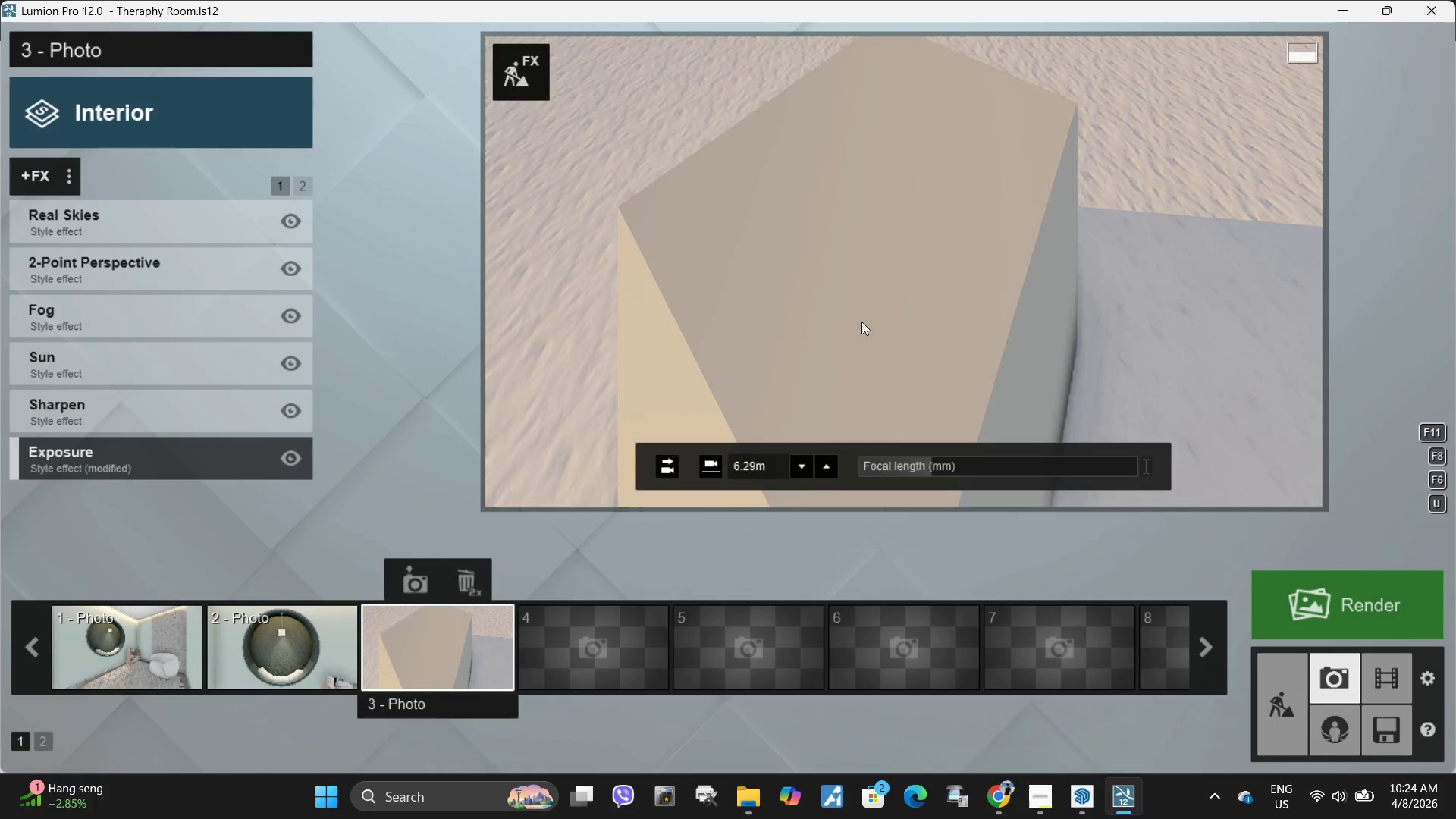 
hold_key(key=S, duration=0.72)
 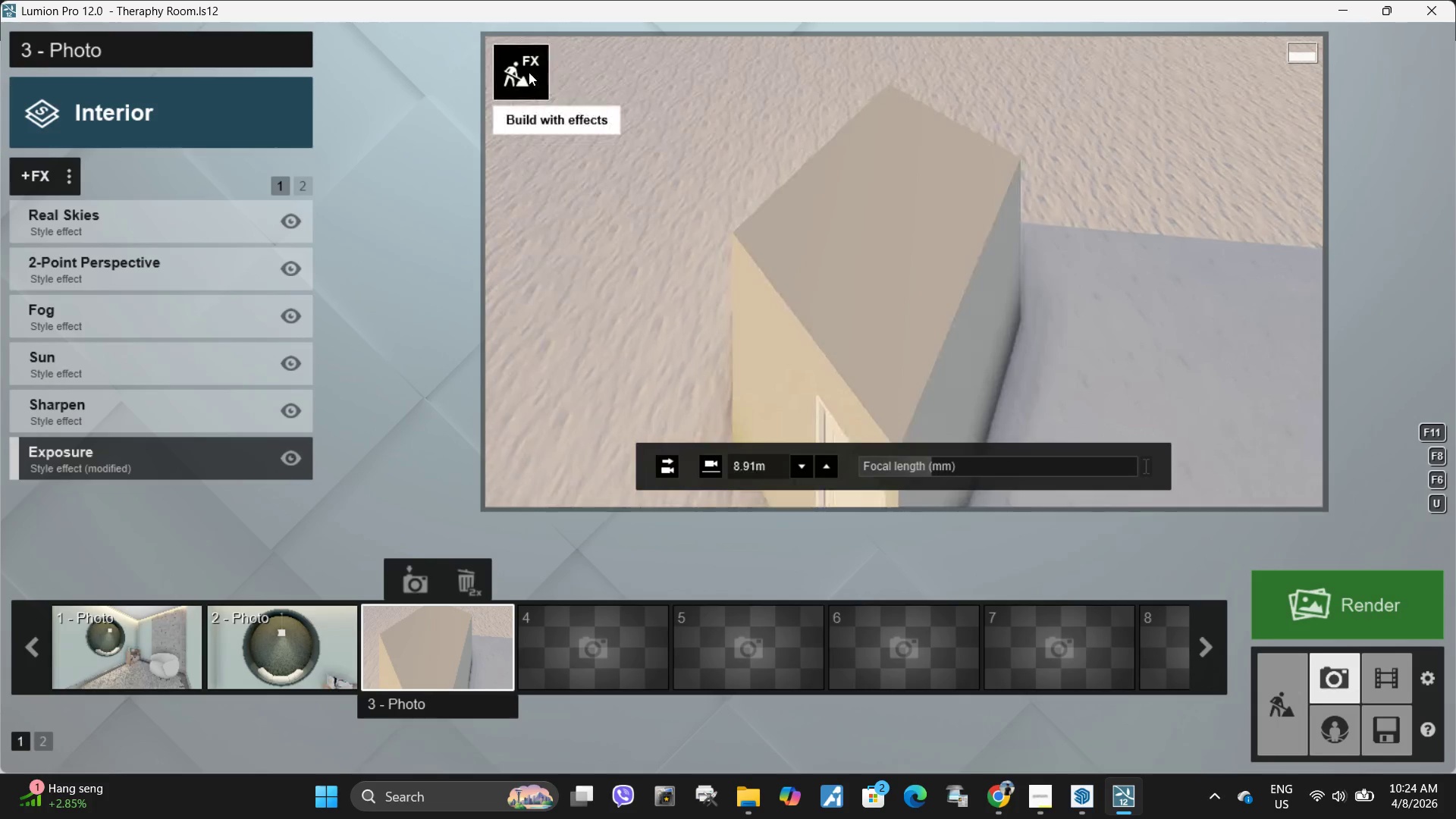 
left_click([529, 72])
 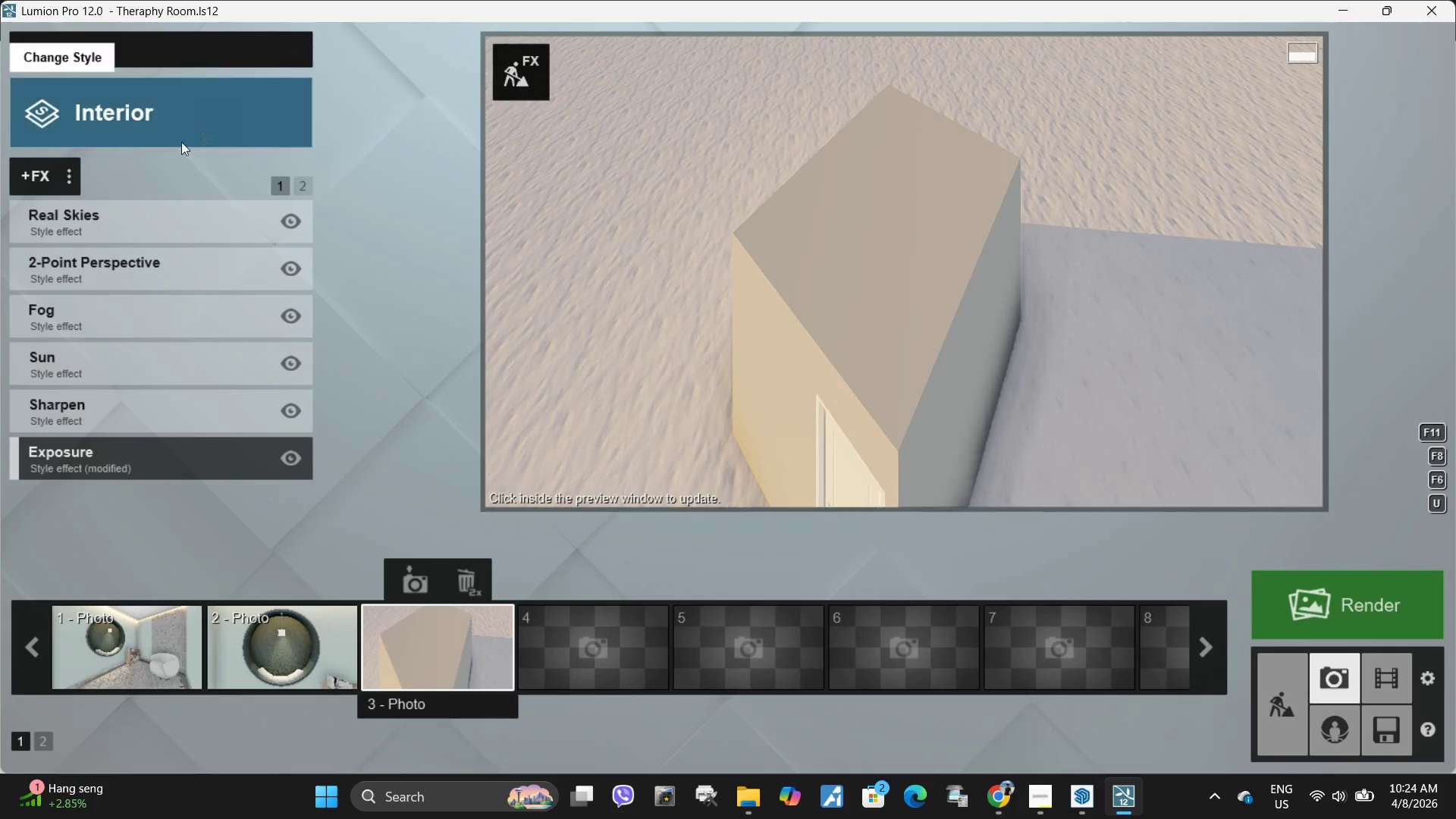 
left_click([43, 178])
 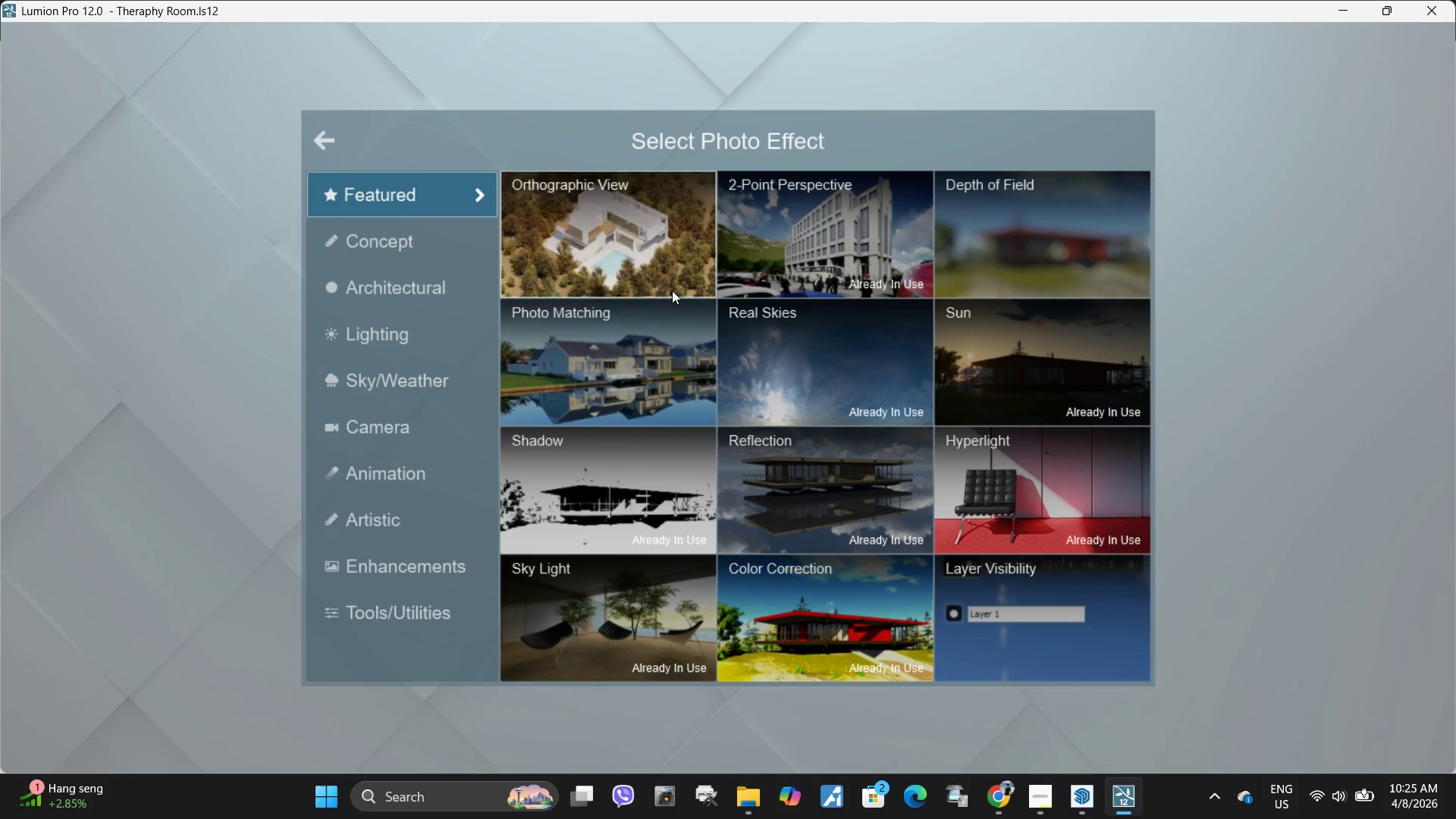 
left_click([623, 221])
 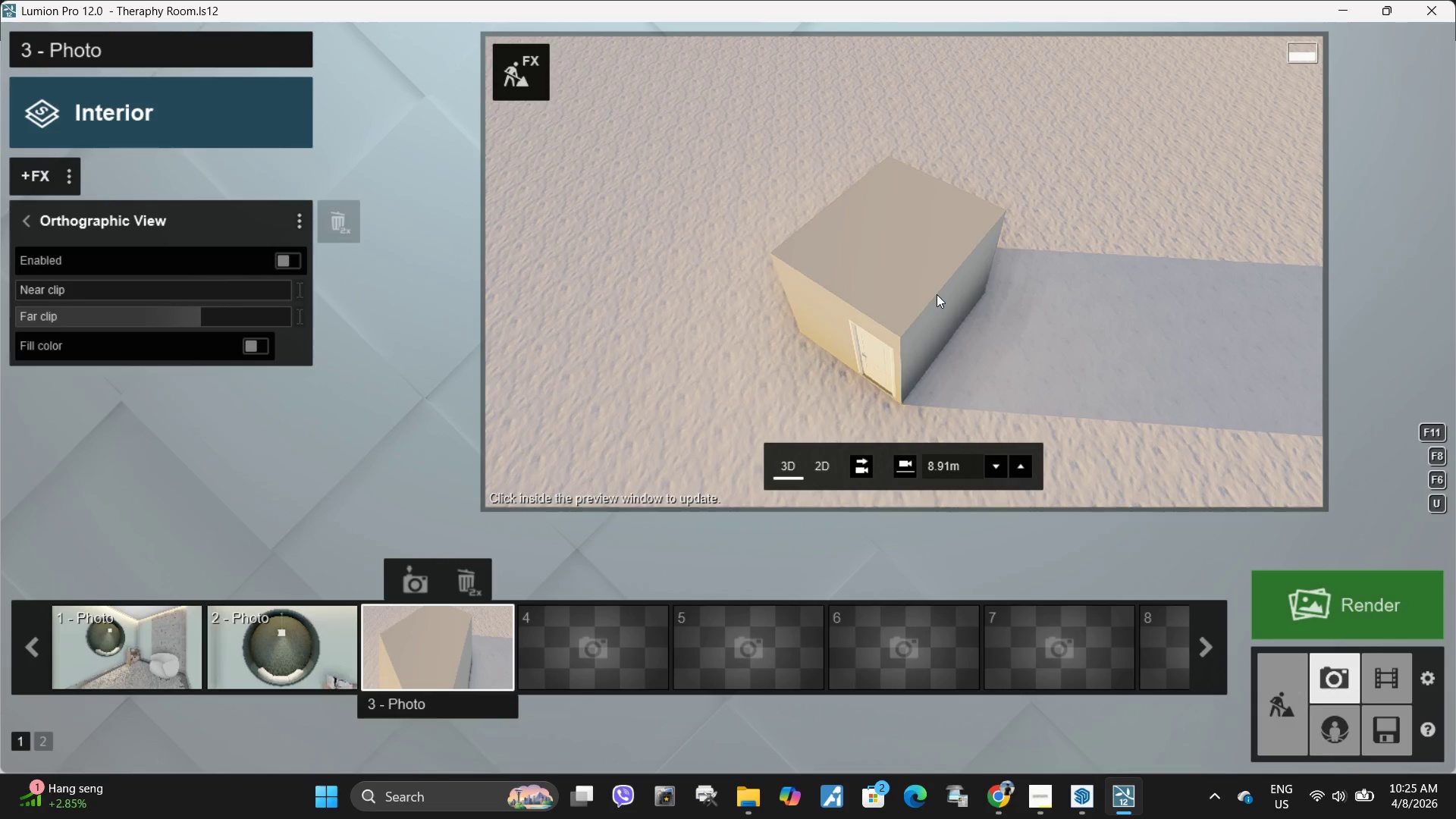 
hold_key(key=W, duration=0.52)
 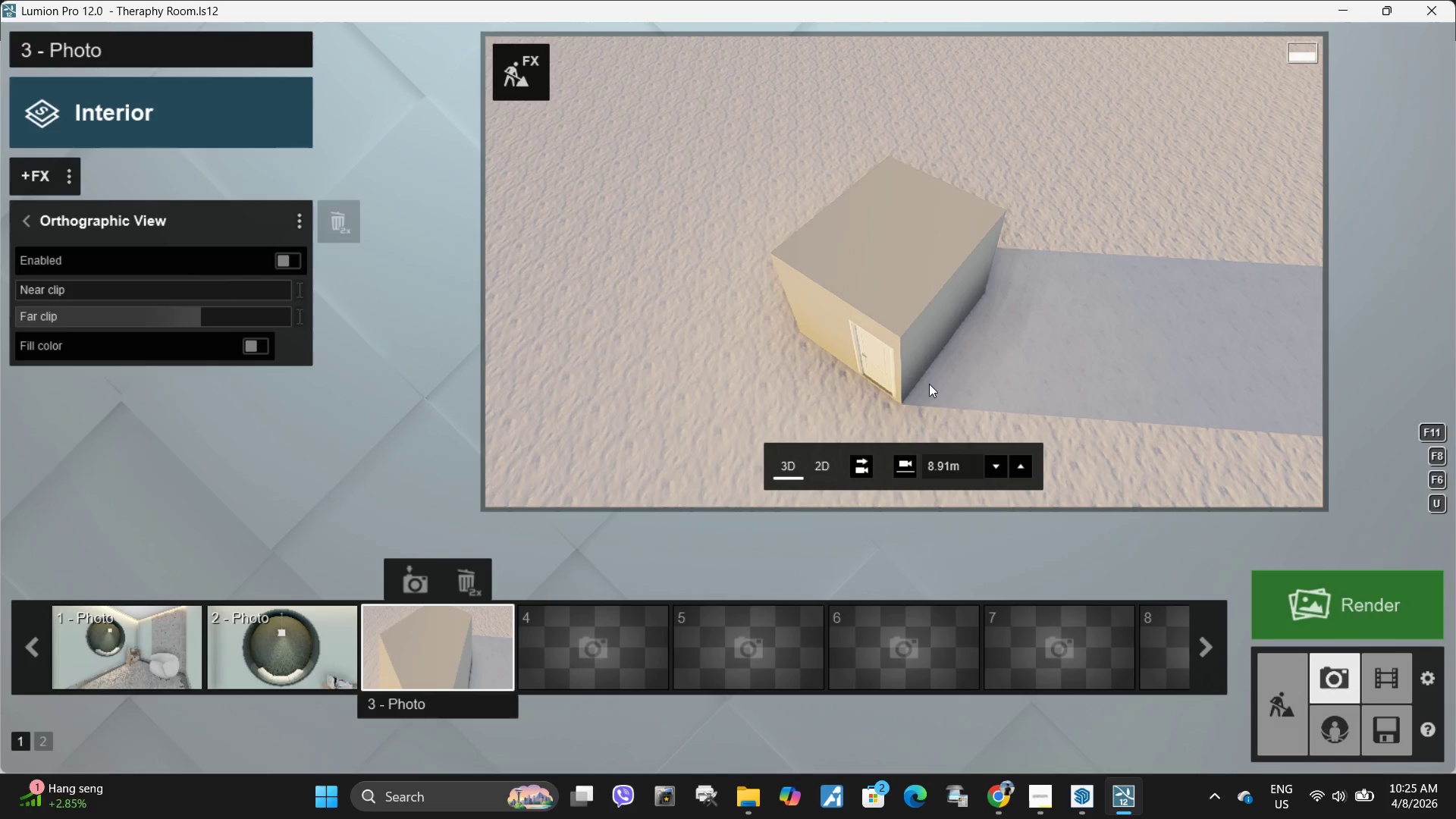 
type(qee)
 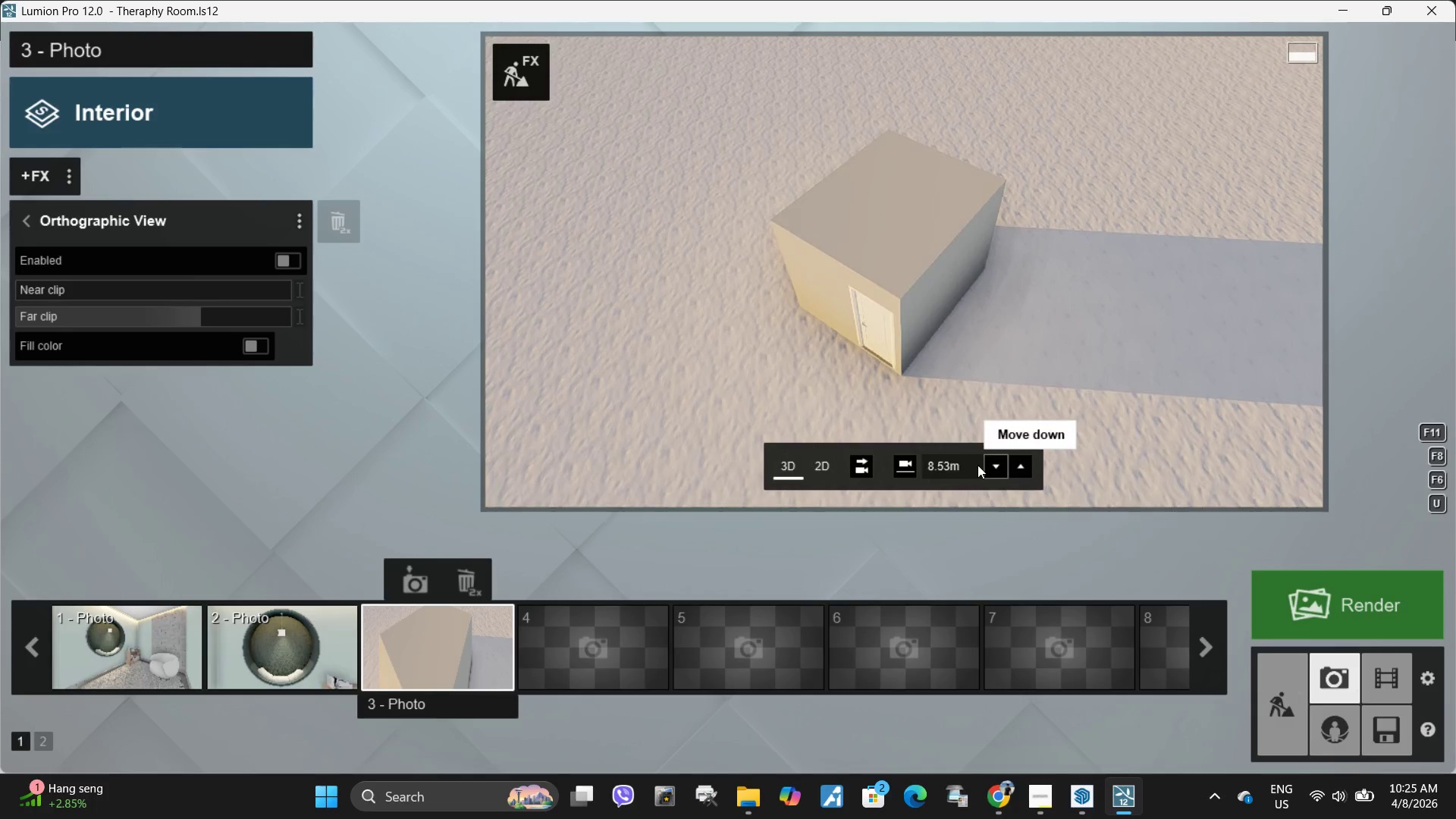 
scroll: coordinate [905, 412], scroll_direction: up, amount: 14.0
 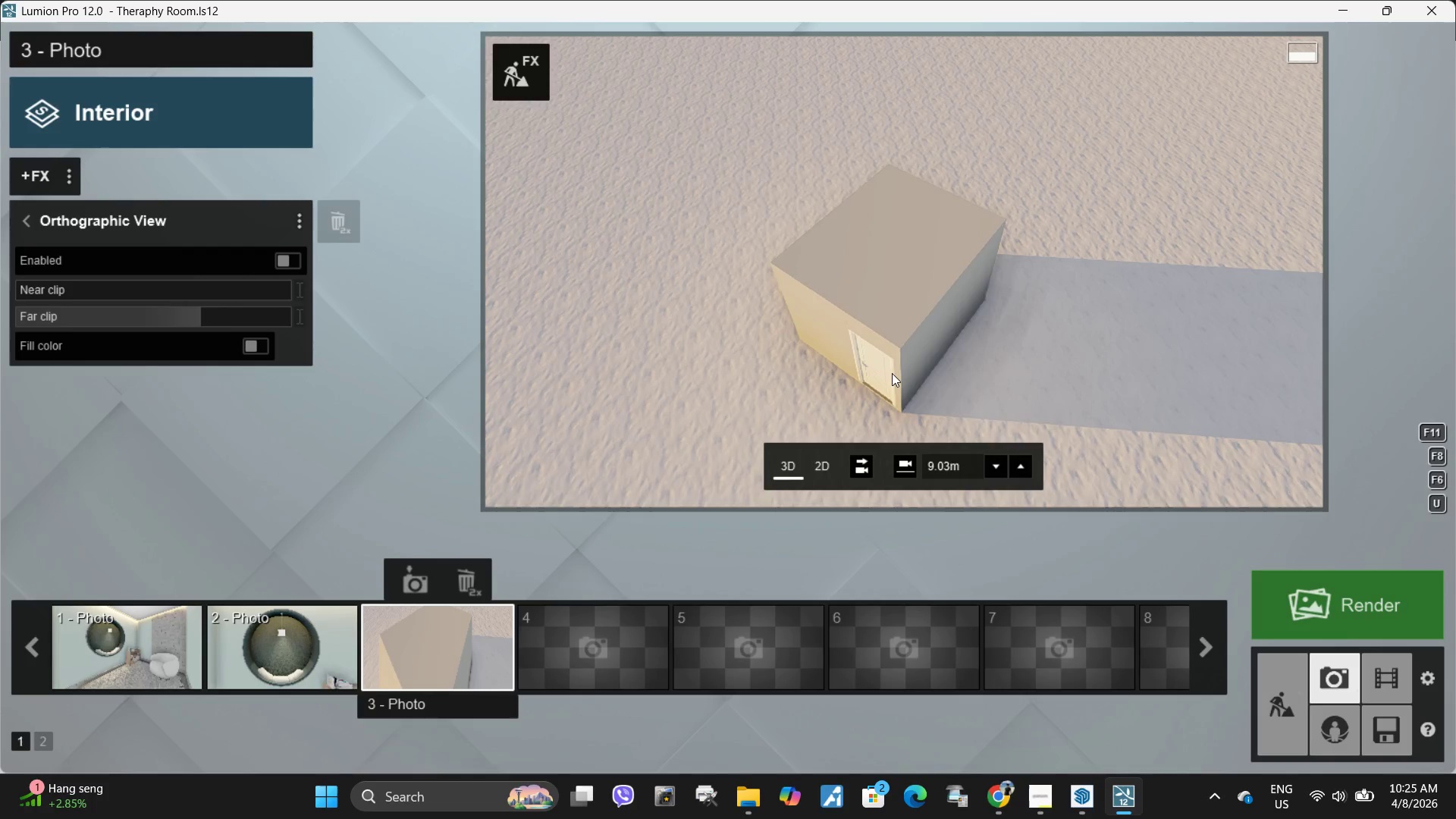 
key(W)
 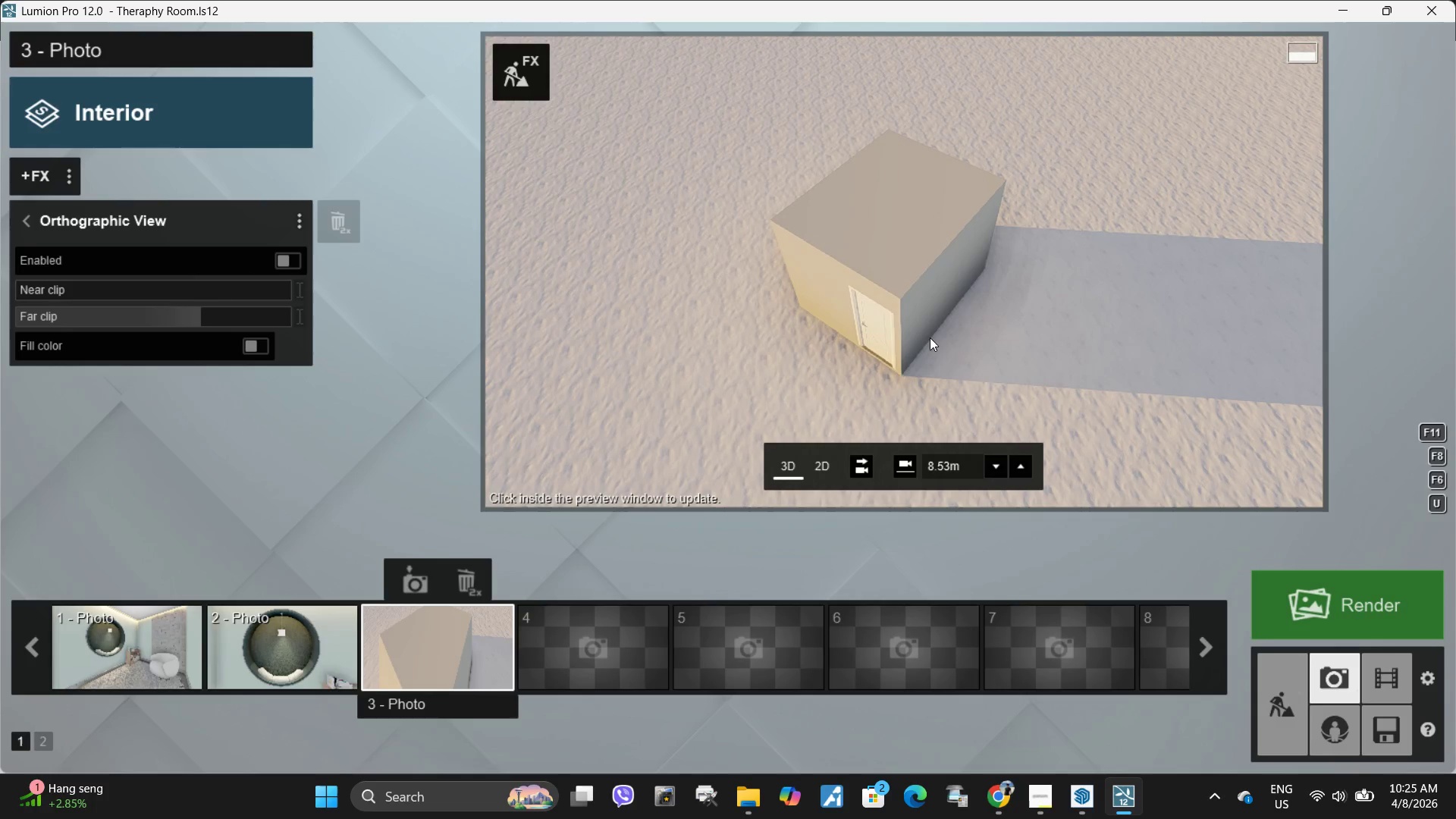 
hold_key(key=ControlLeft, duration=0.48)
 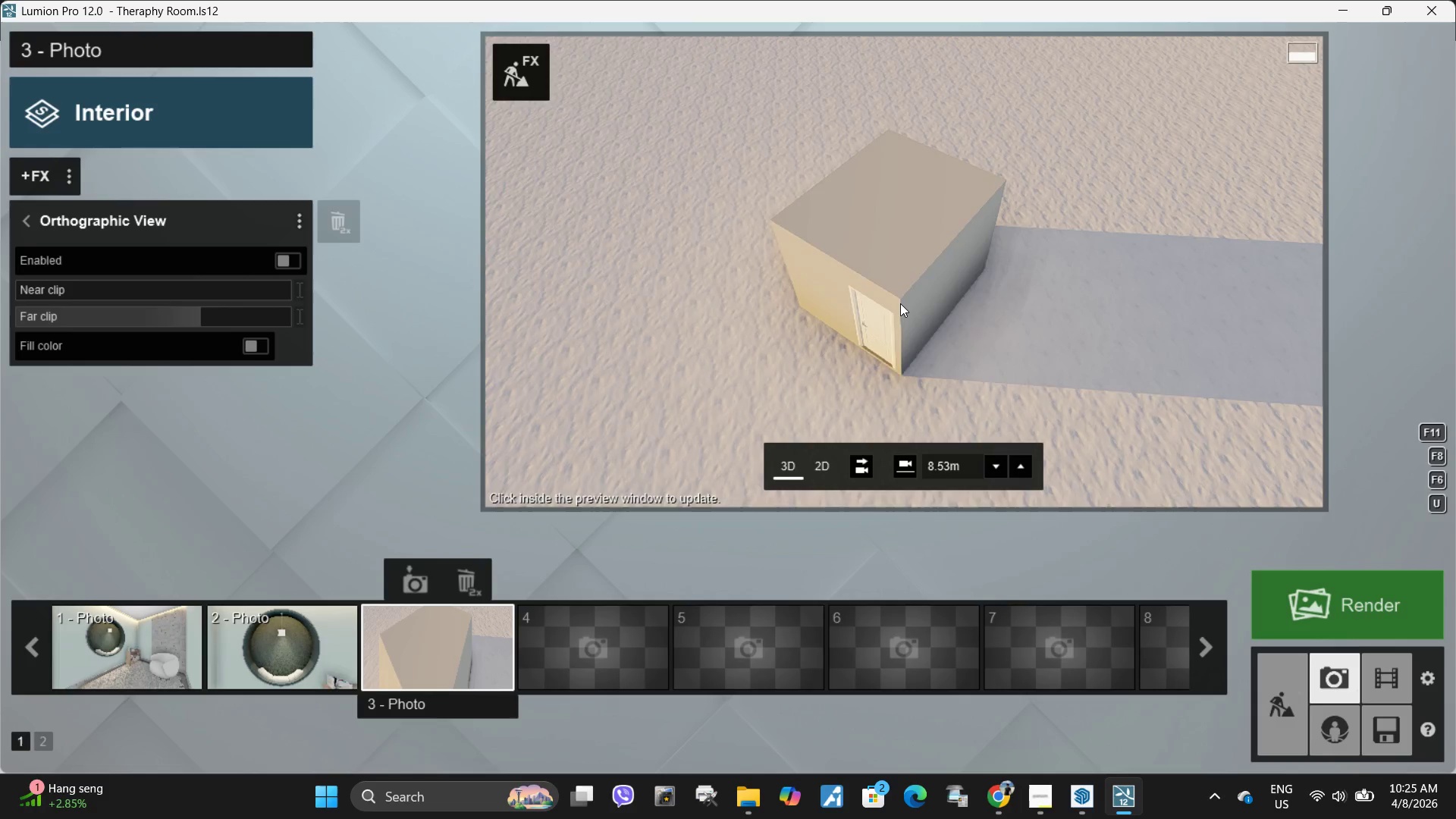 
left_click([900, 303])
 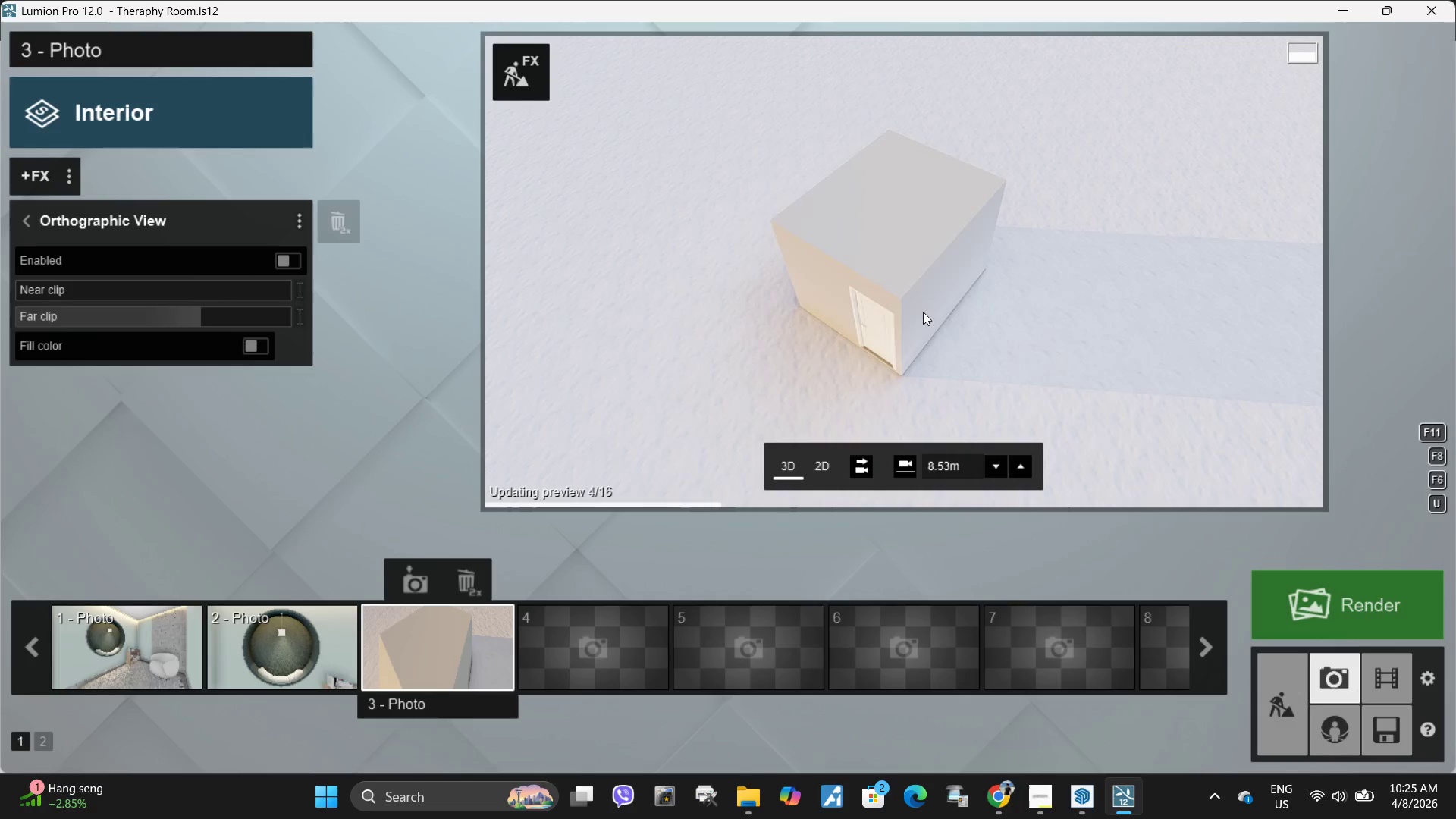 
key(W)
 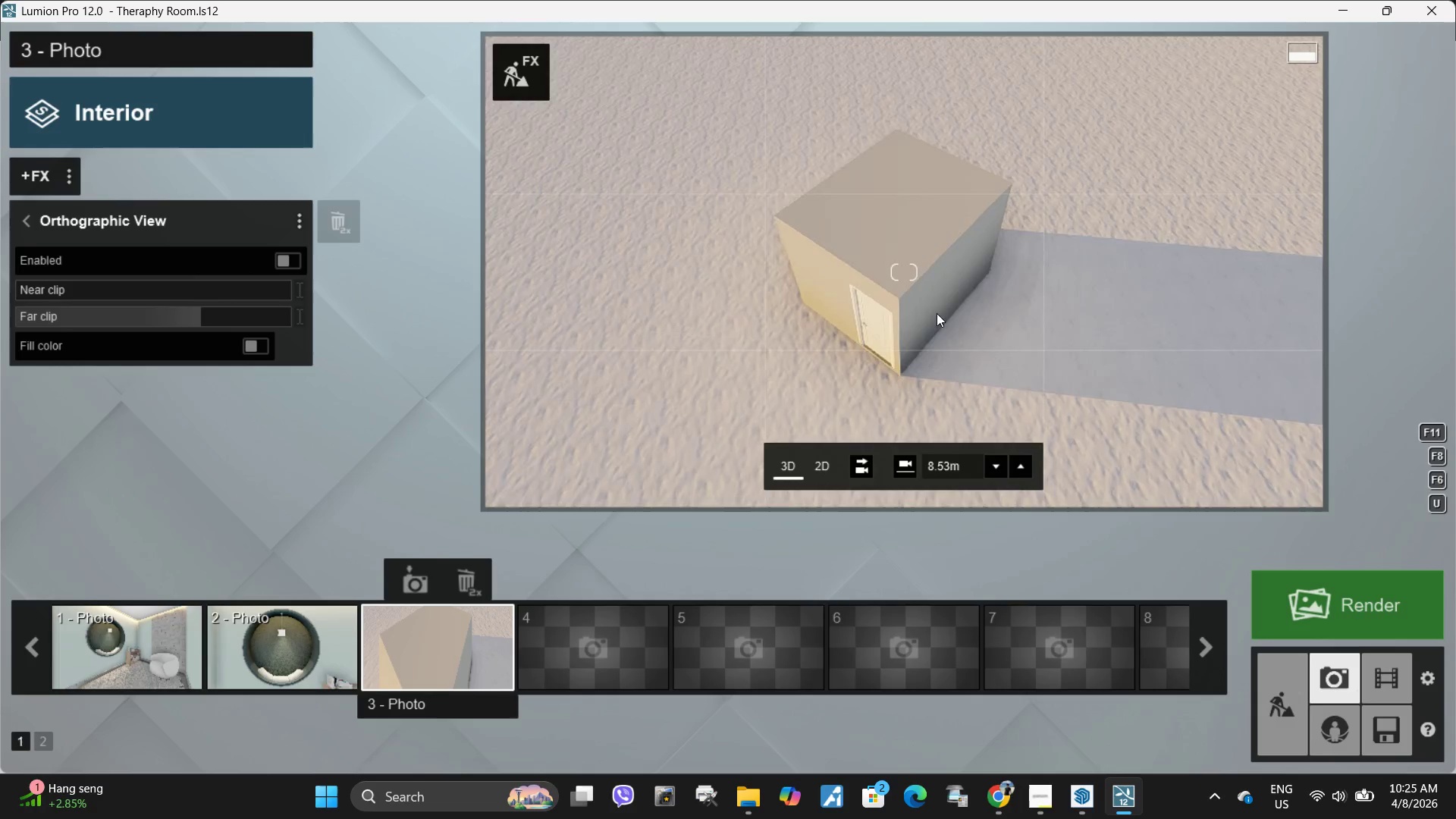 
scroll: coordinate [900, 303], scroll_direction: up, amount: 35.0
 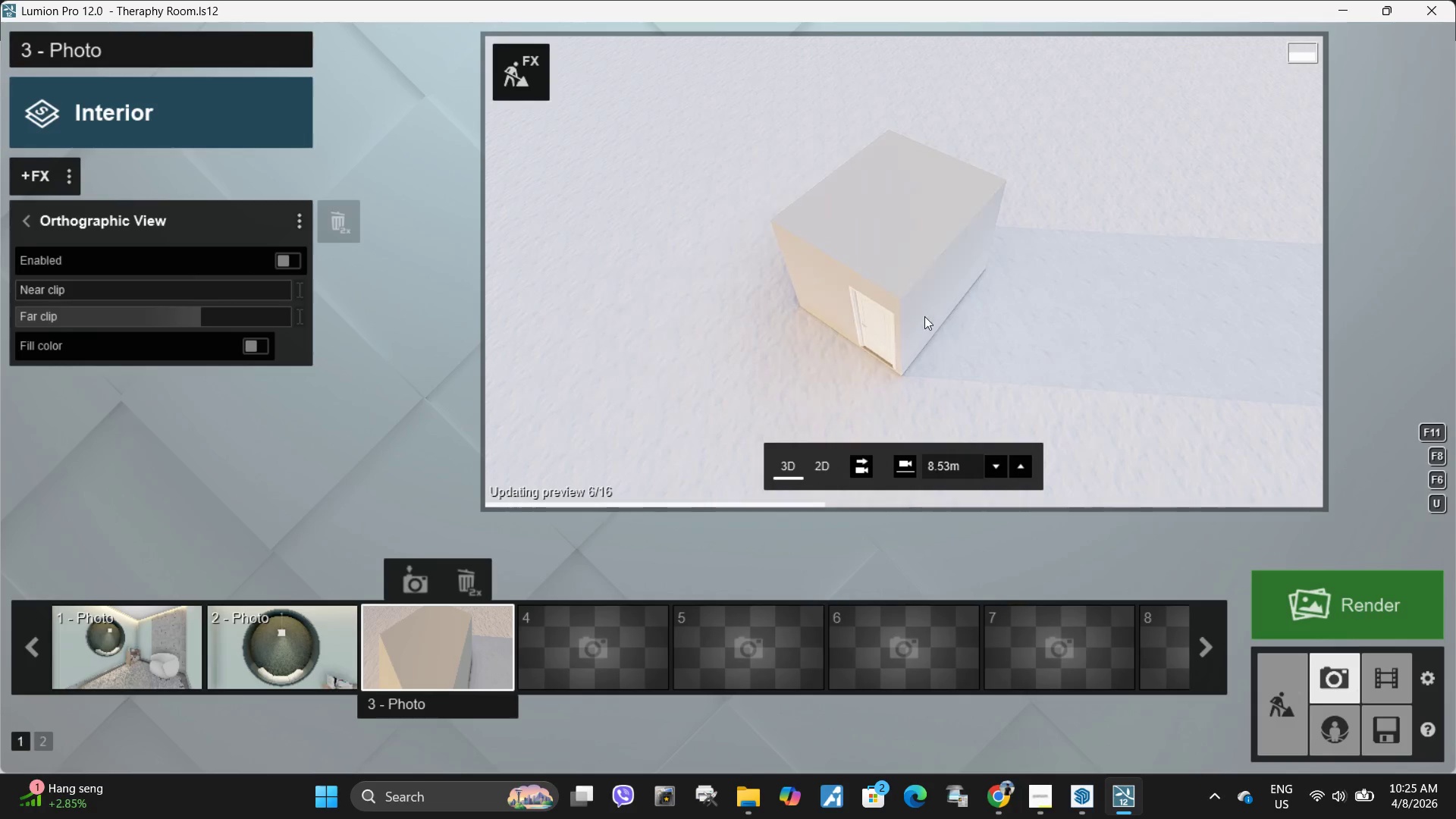 
type(dwwa)
 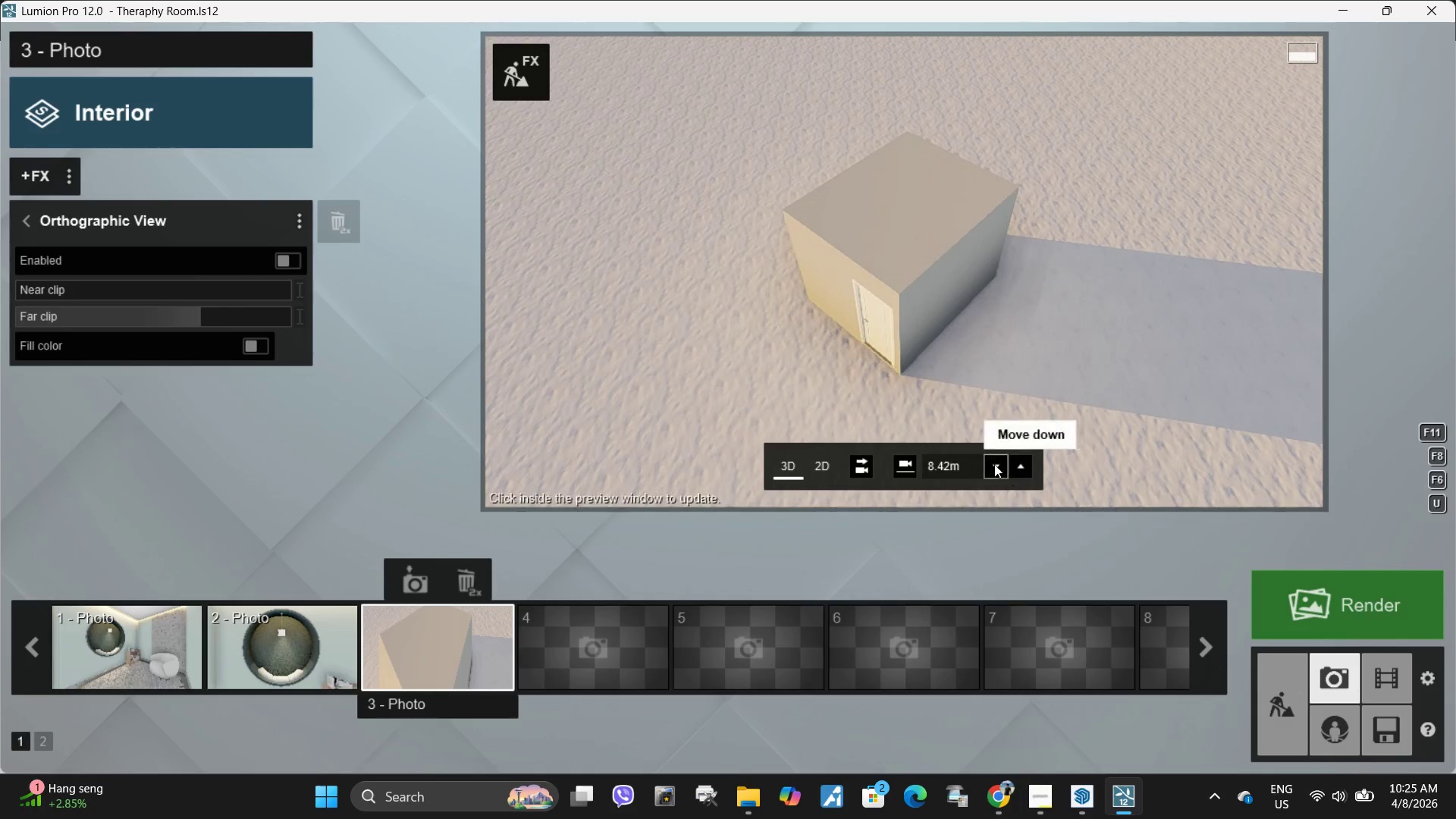 
double_click([994, 464])
 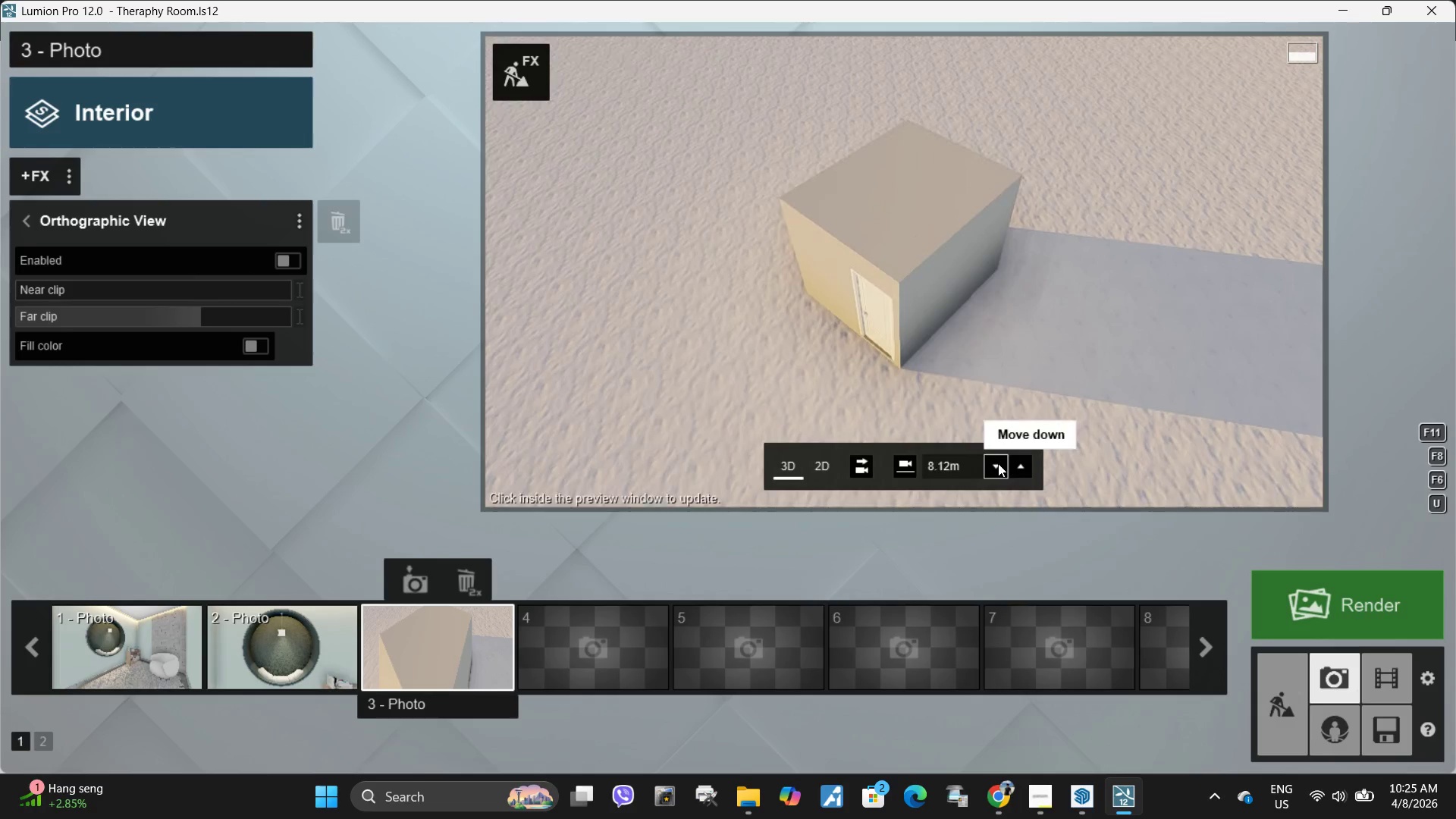 
triple_click([998, 463])
 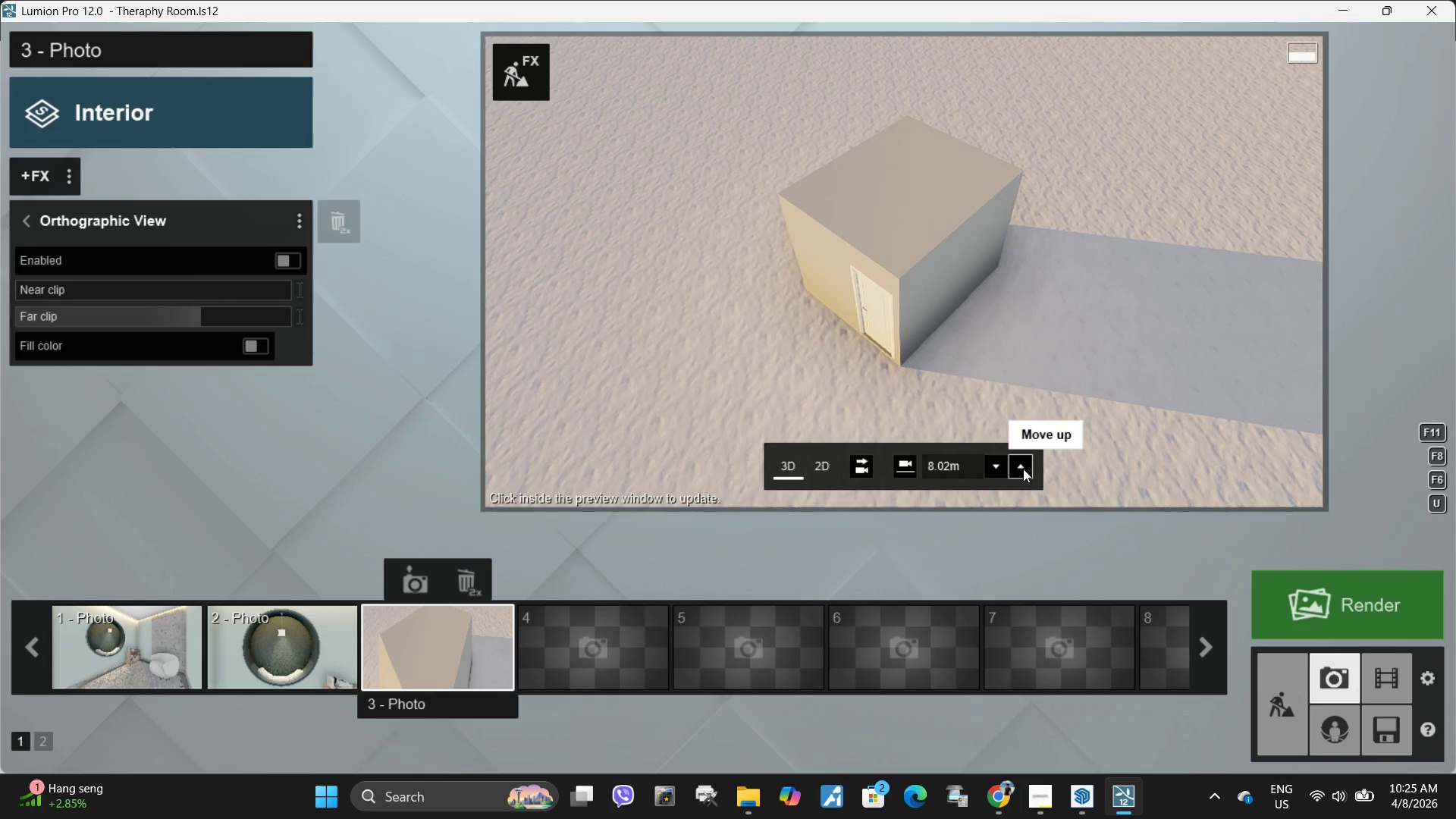 
triple_click([1023, 469])
 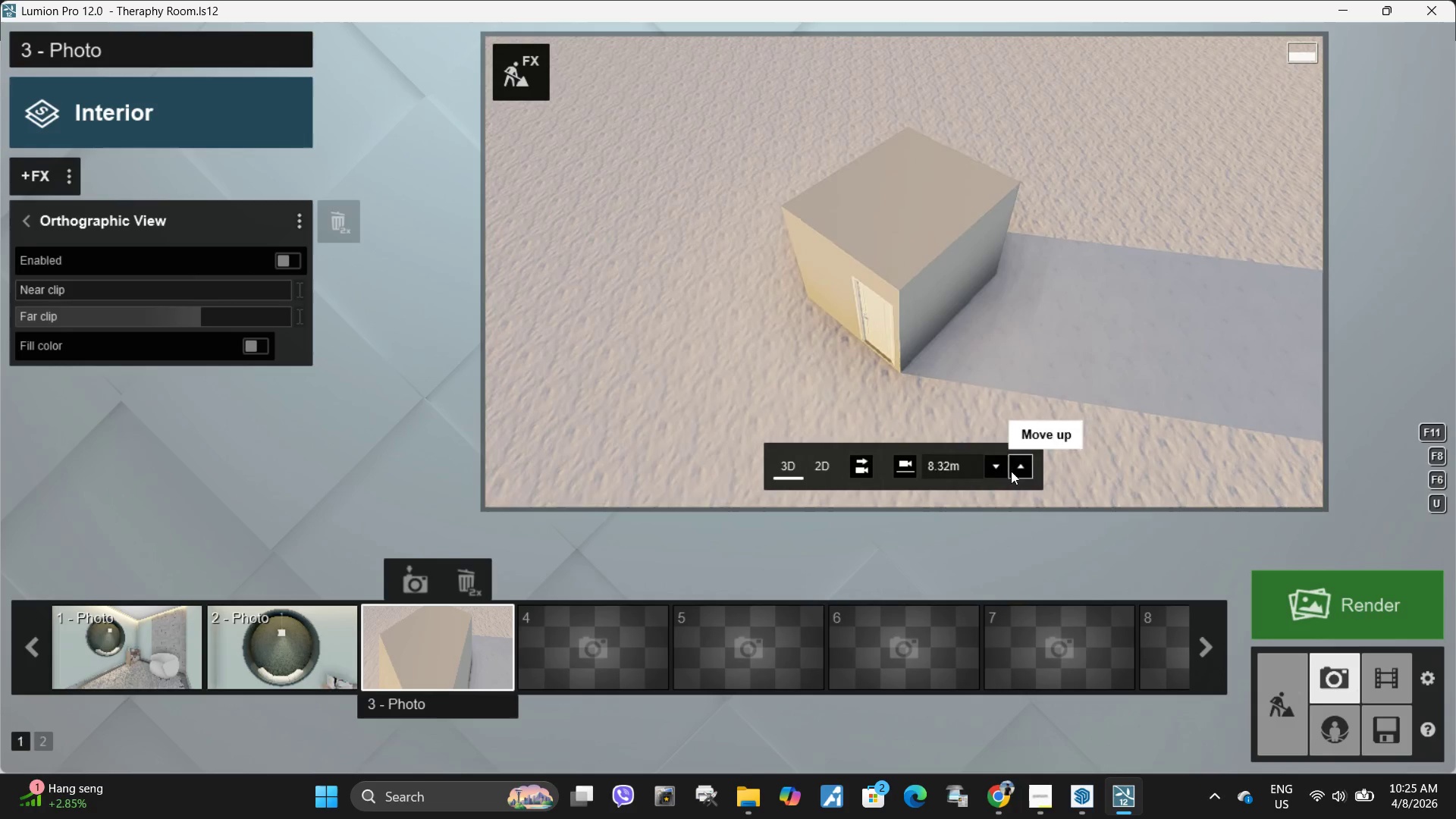 
left_click_drag(start_coordinate=[1021, 469], to_coordinate=[1018, 469])
 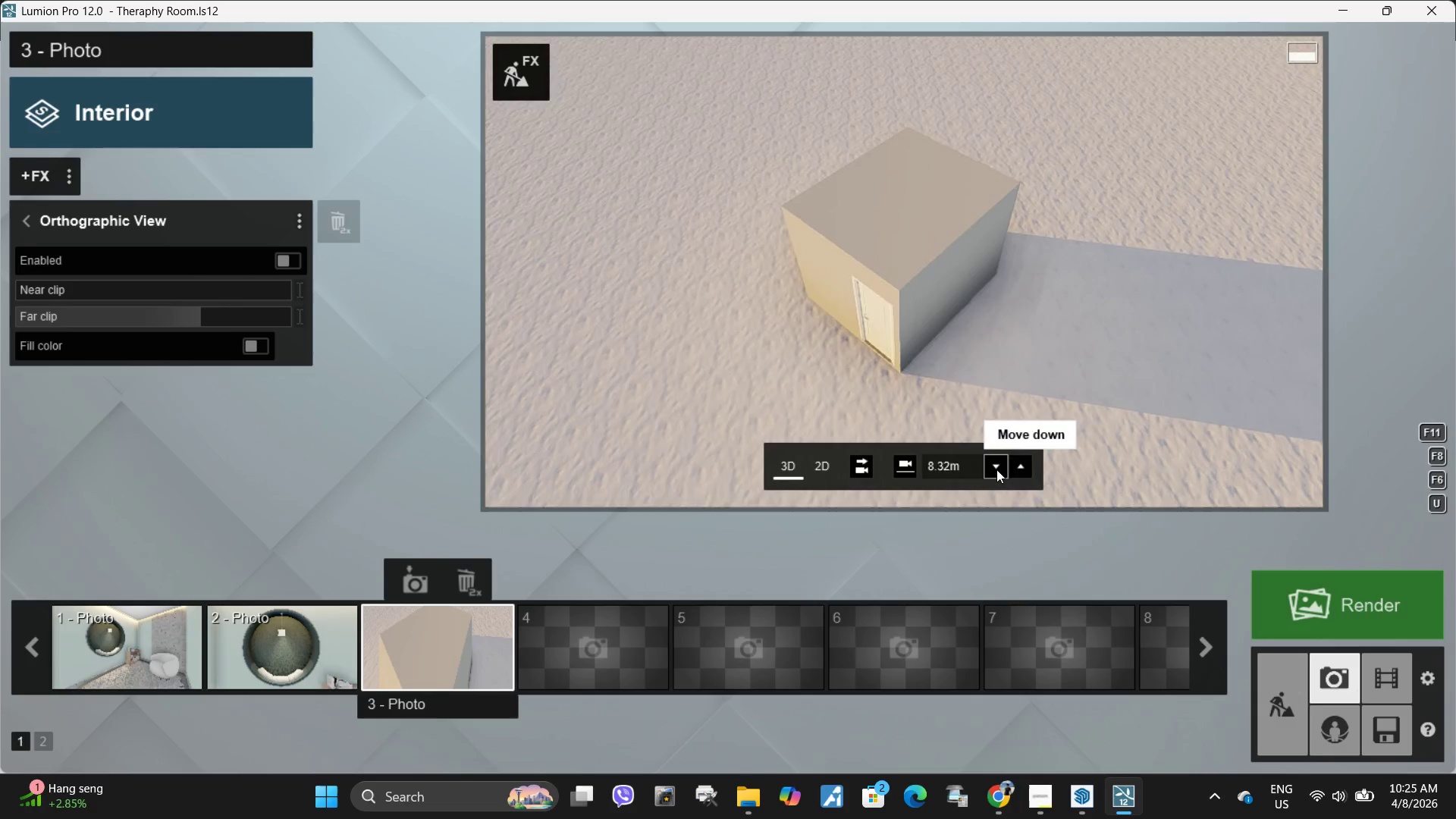 
triple_click([996, 469])
 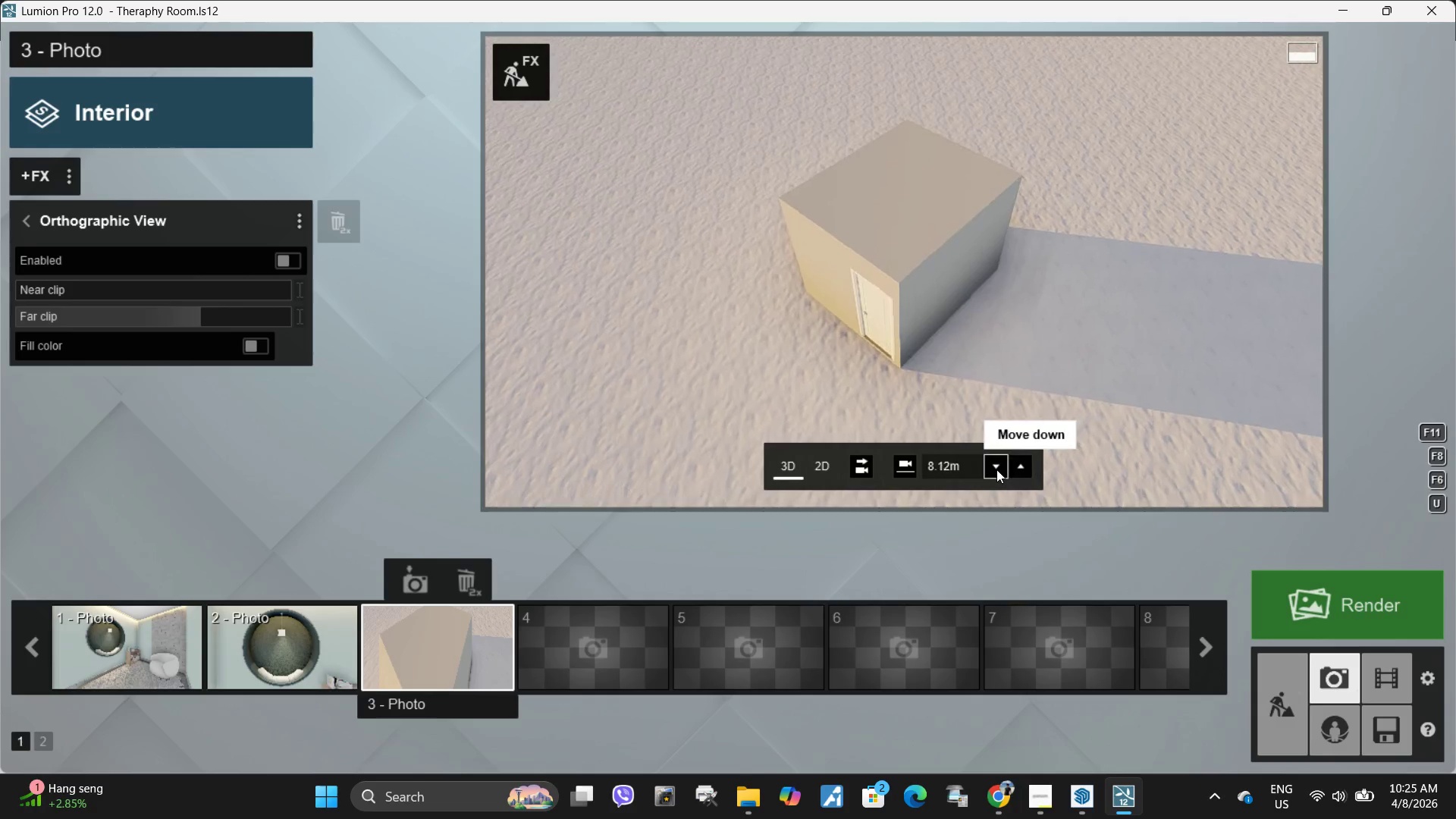 
triple_click([996, 469])
 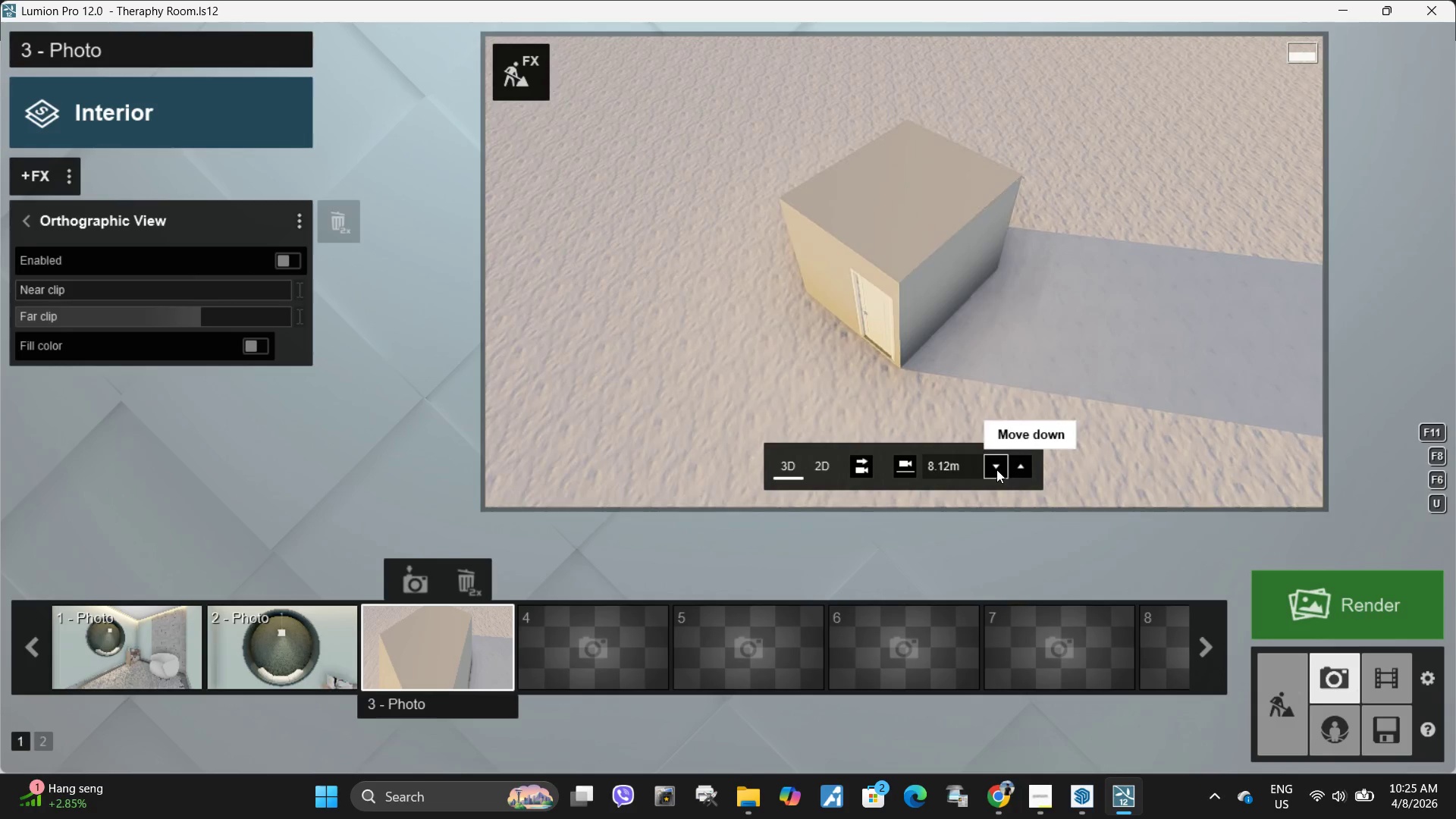 
triple_click([996, 469])
 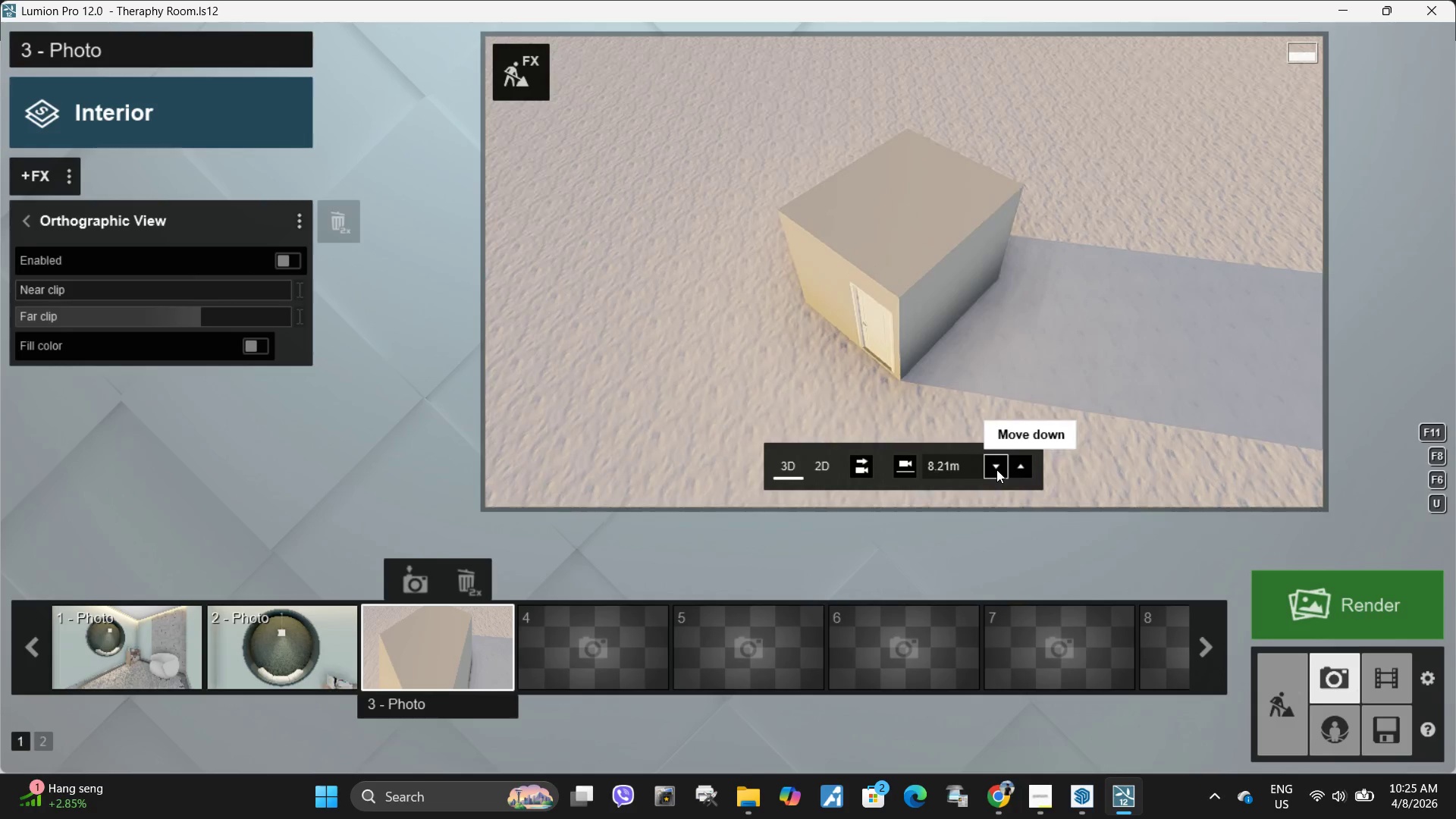 
type(qq)
 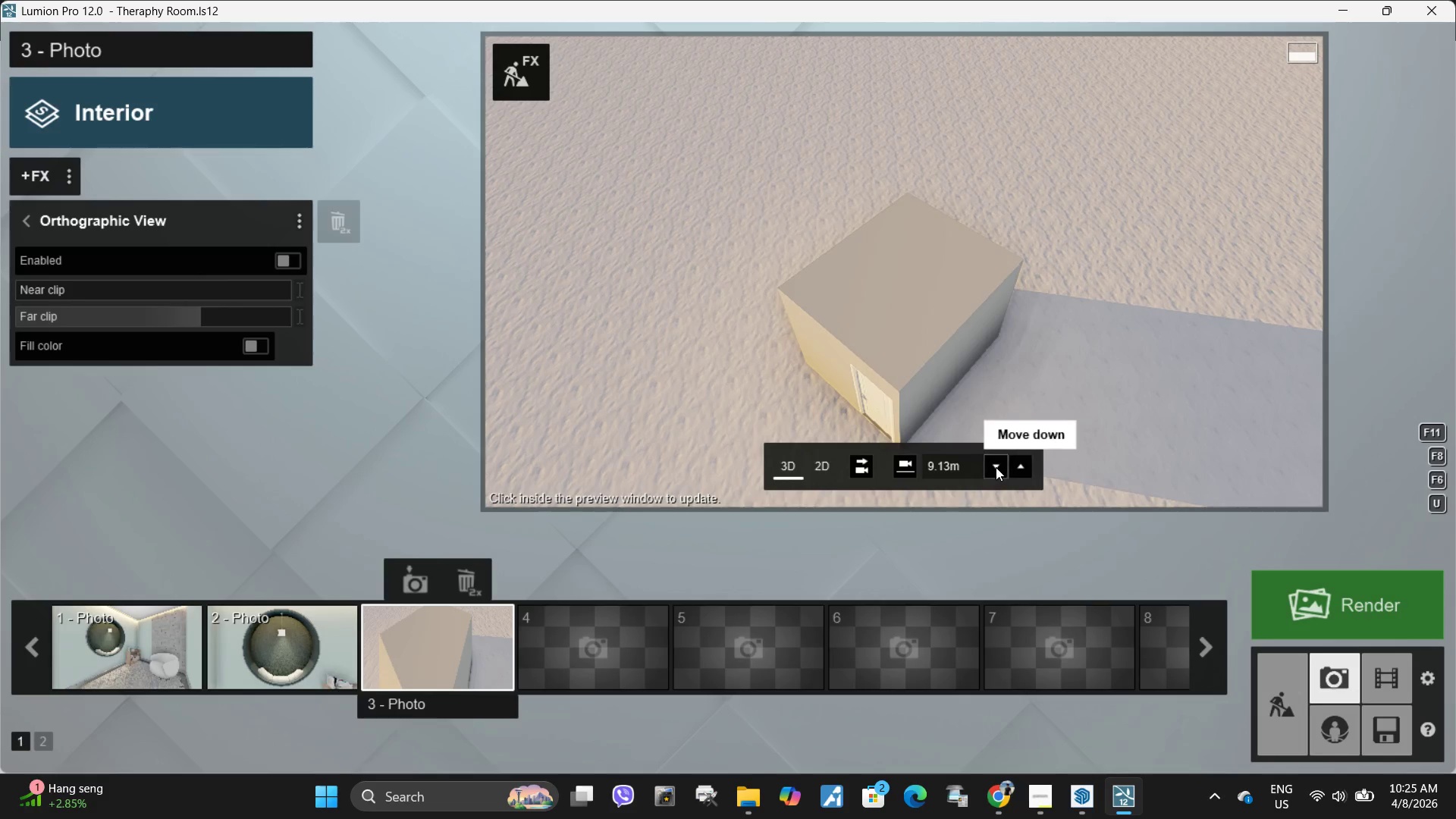 
double_click([996, 467])
 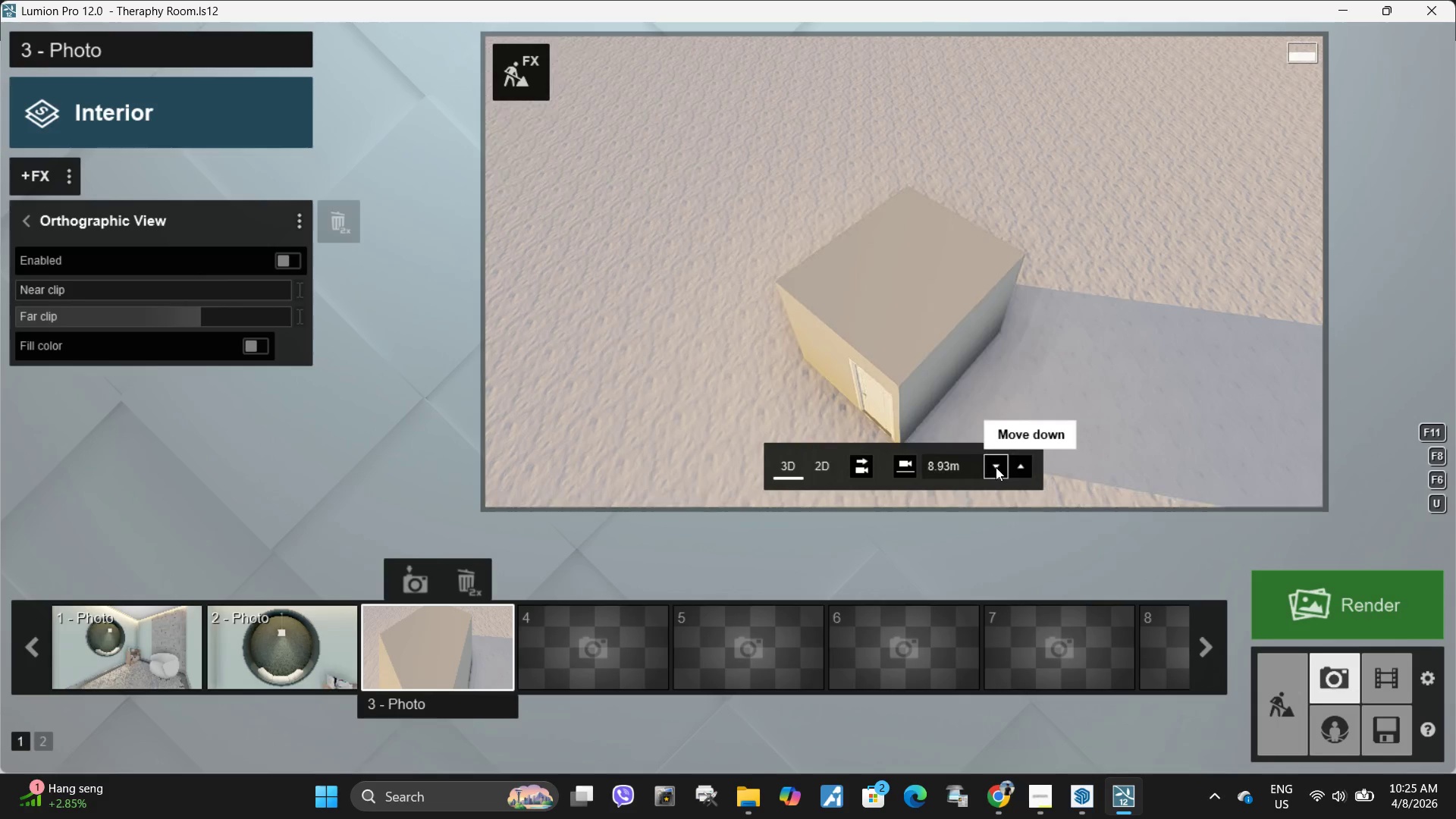 
triple_click([996, 467])
 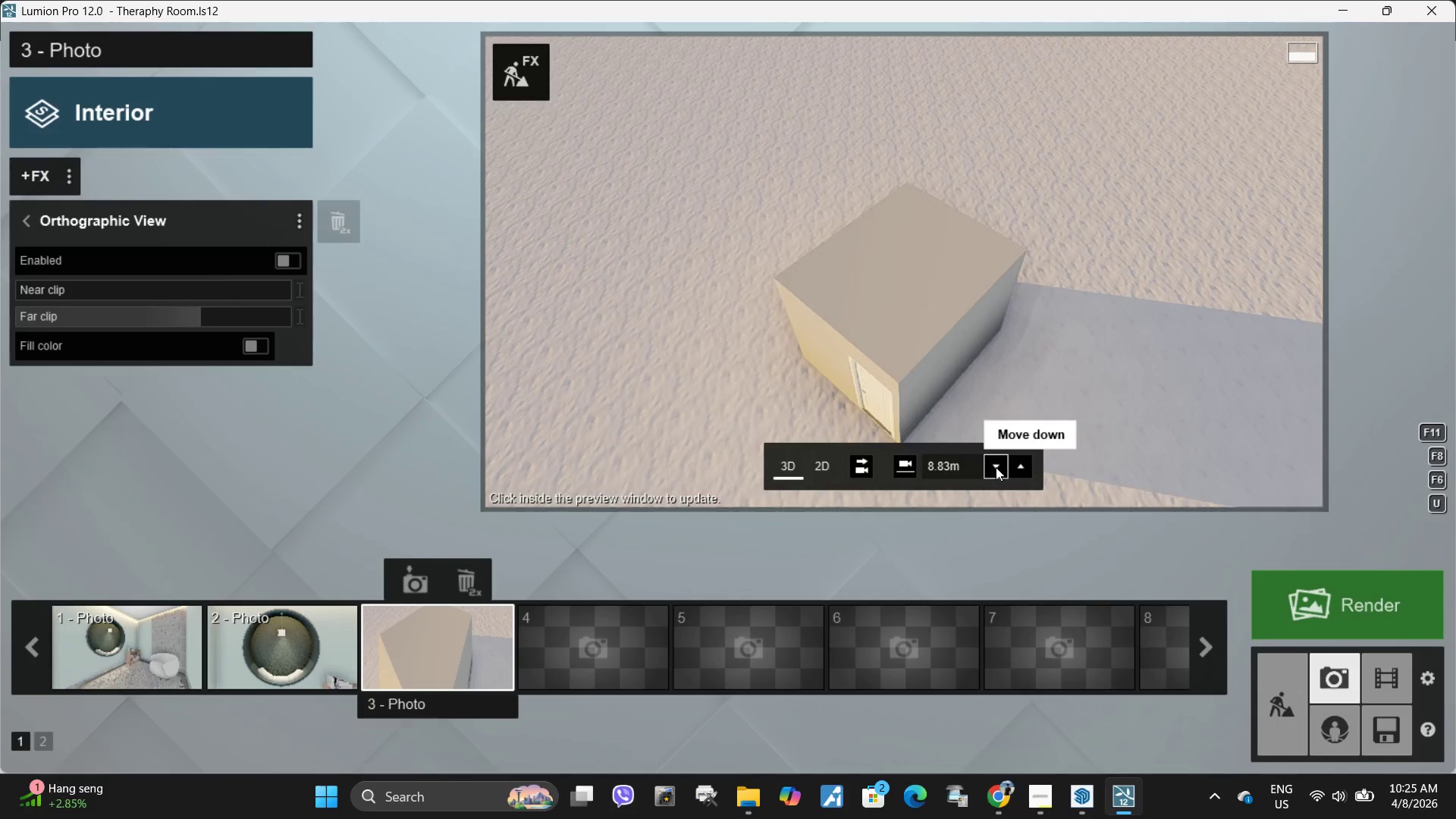 
triple_click([996, 467])
 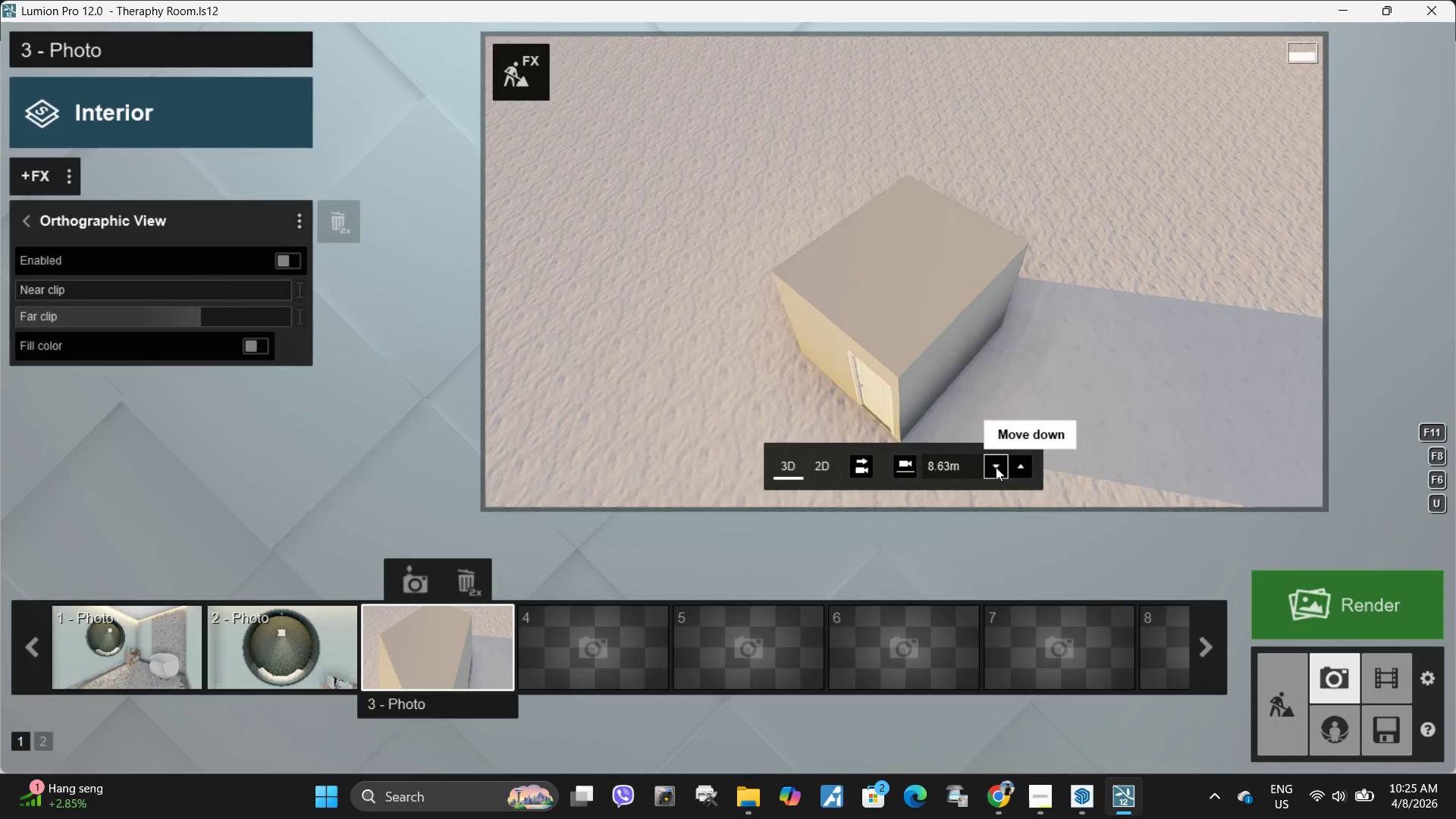 
triple_click([996, 467])
 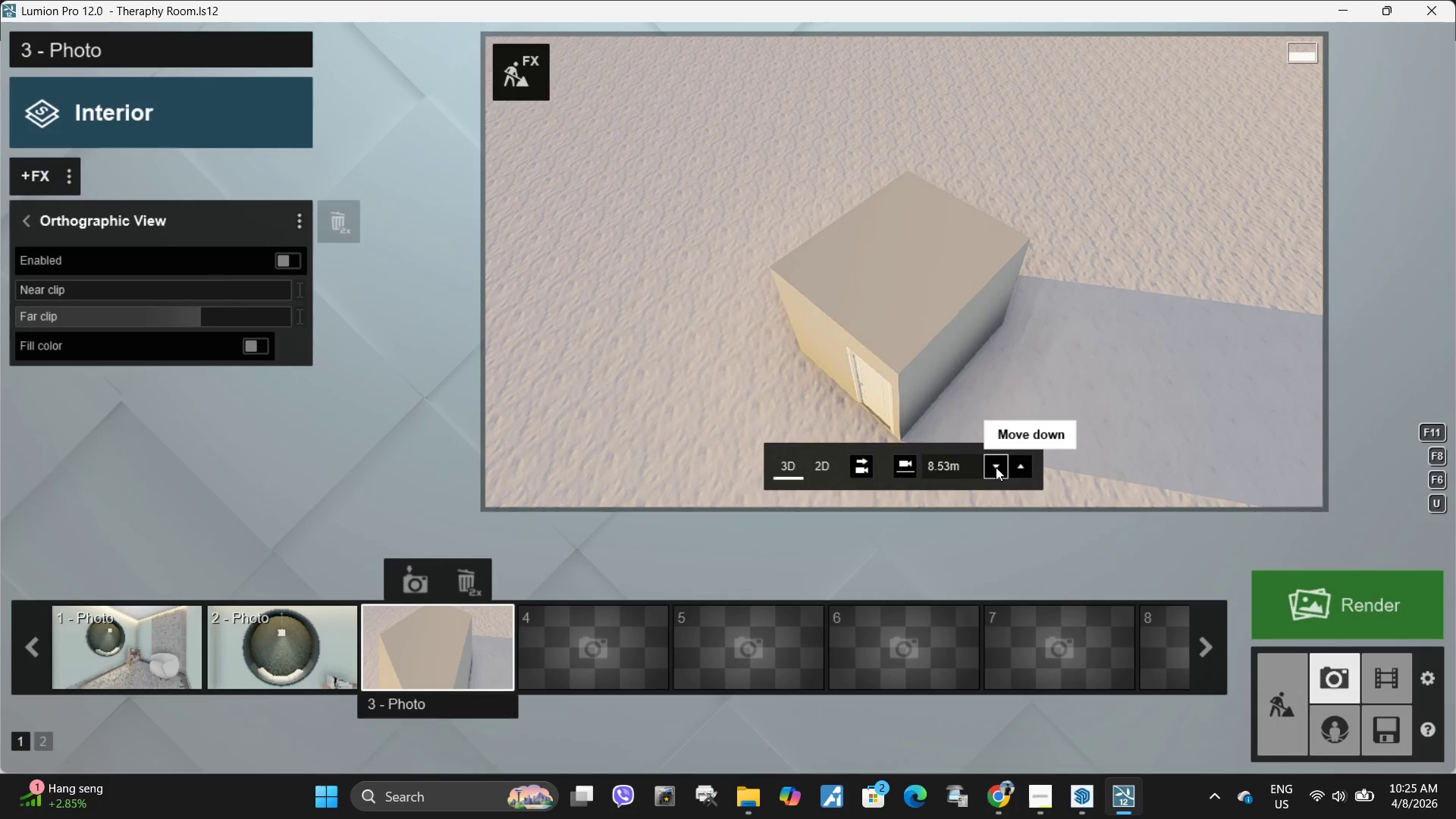 
triple_click([996, 467])
 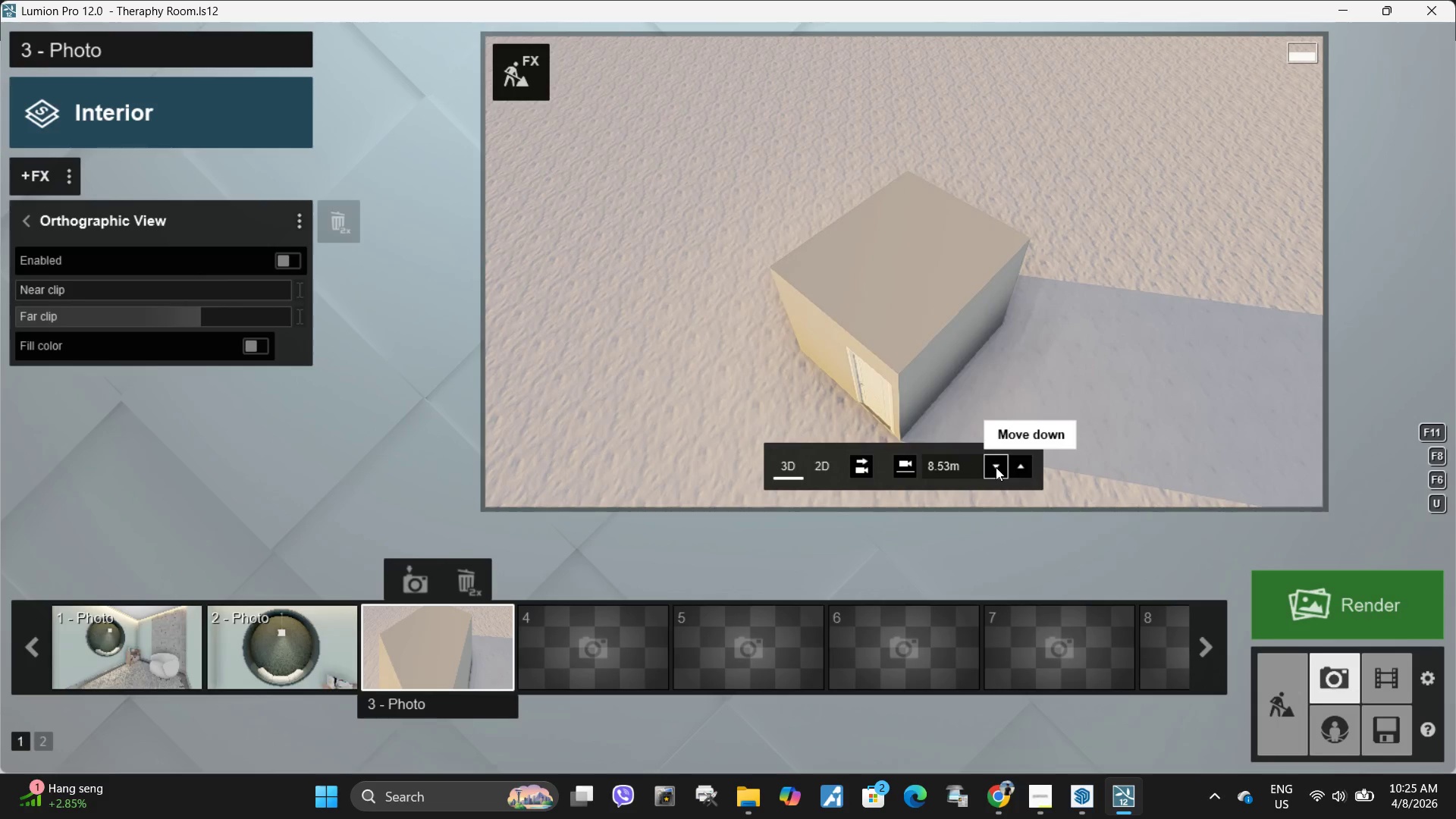 
triple_click([996, 467])
 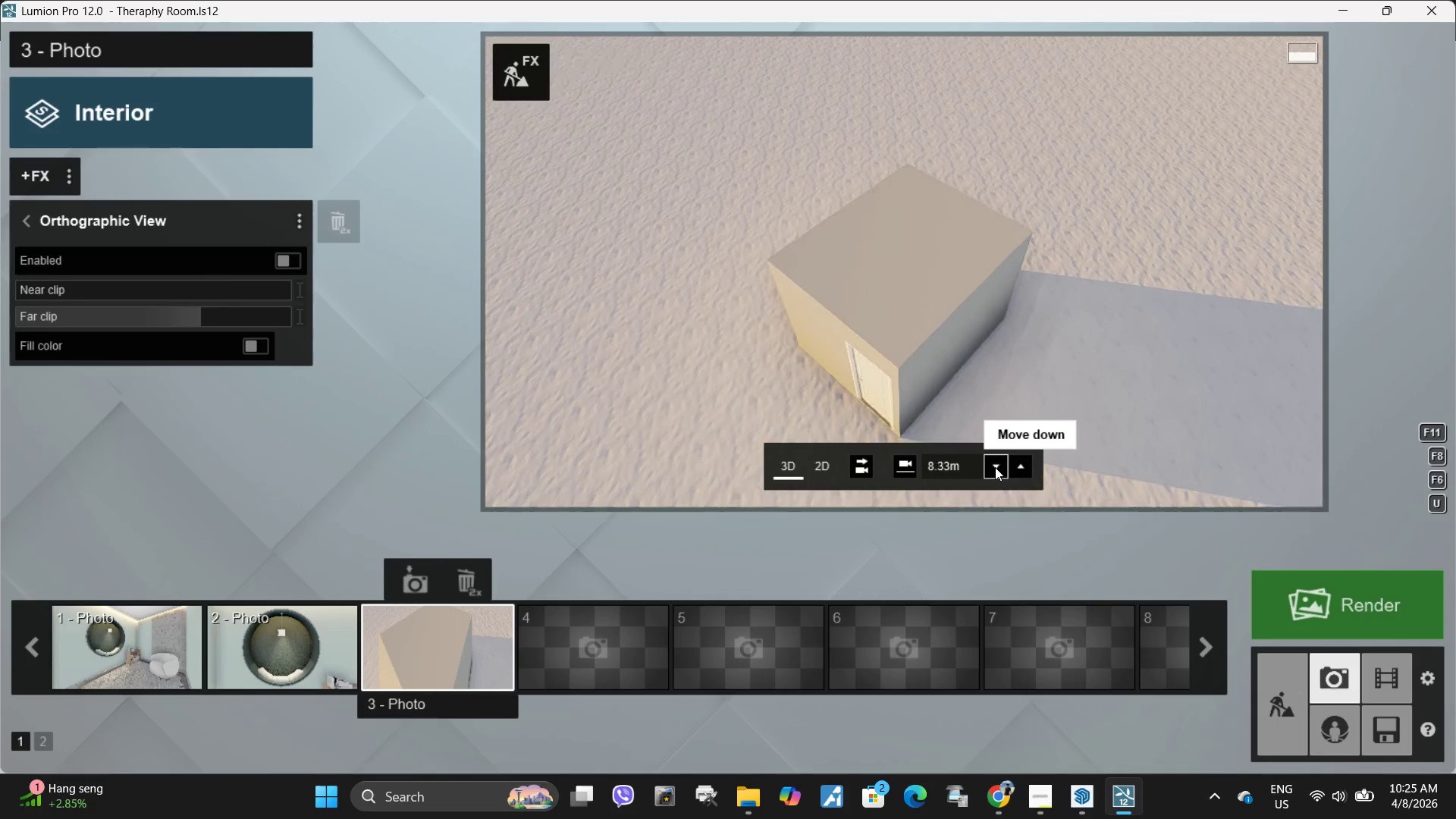 
triple_click([995, 467])
 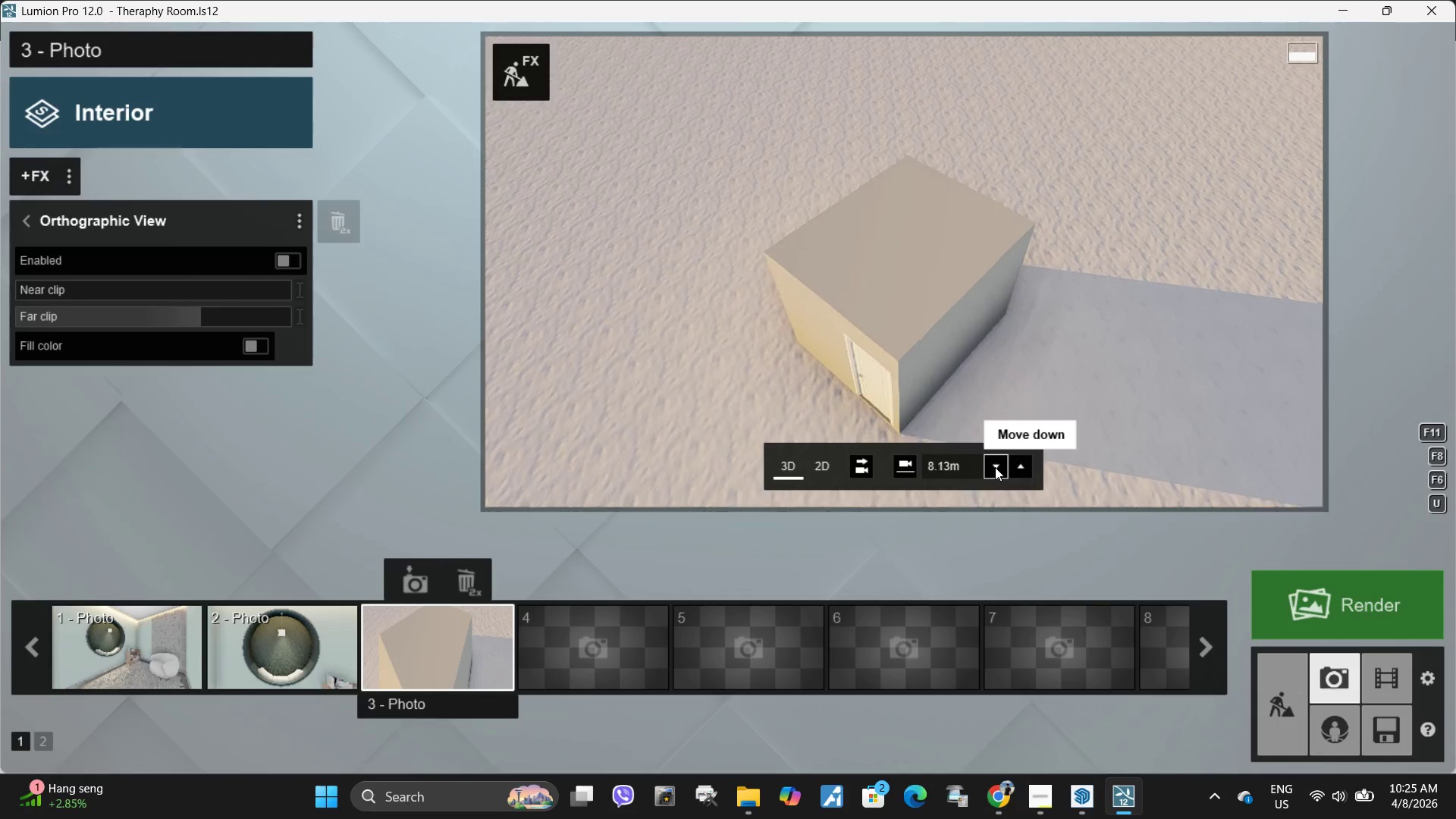 
triple_click([995, 467])
 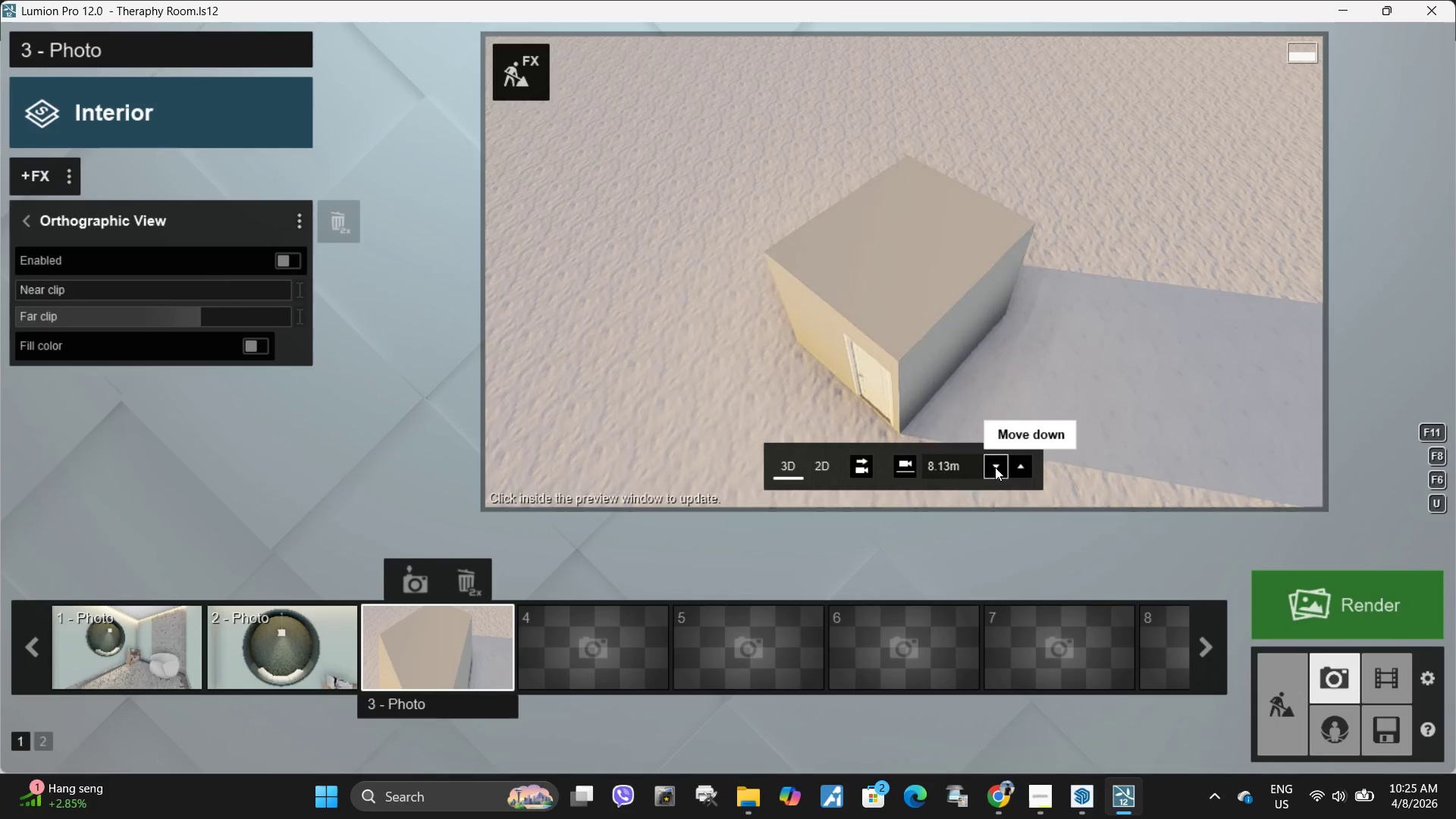 
triple_click([995, 467])
 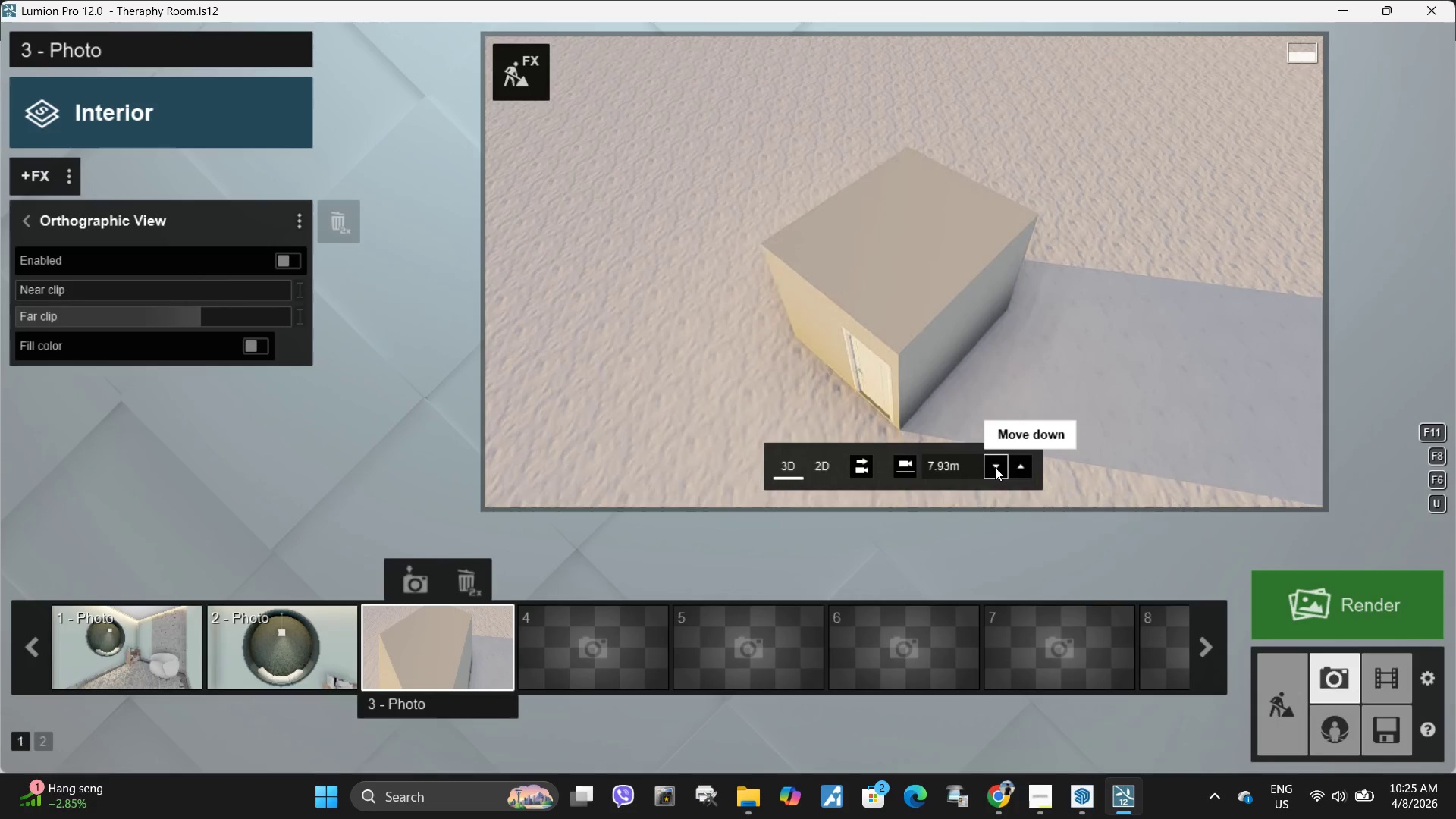 
triple_click([995, 467])
 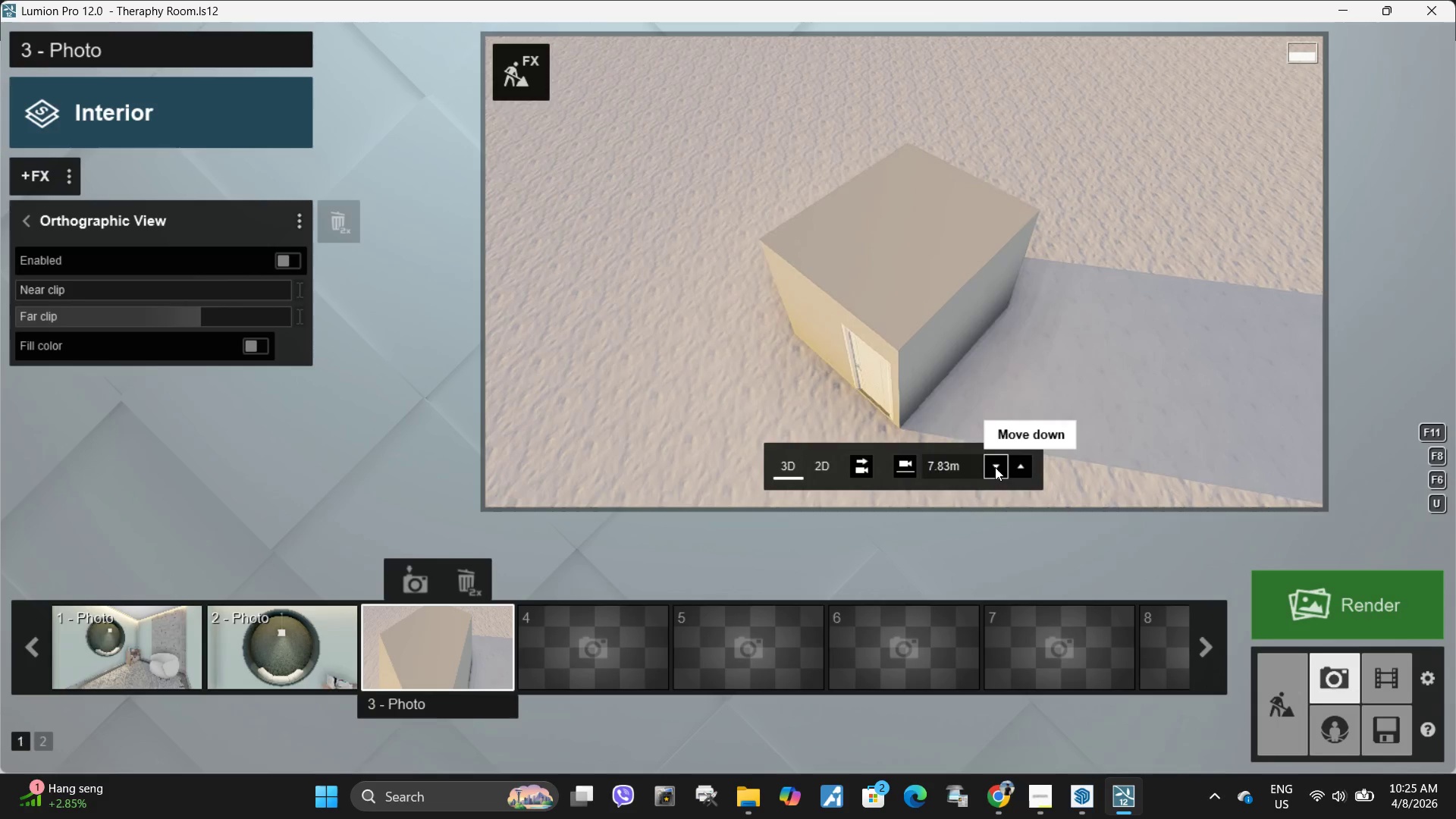 
triple_click([995, 467])
 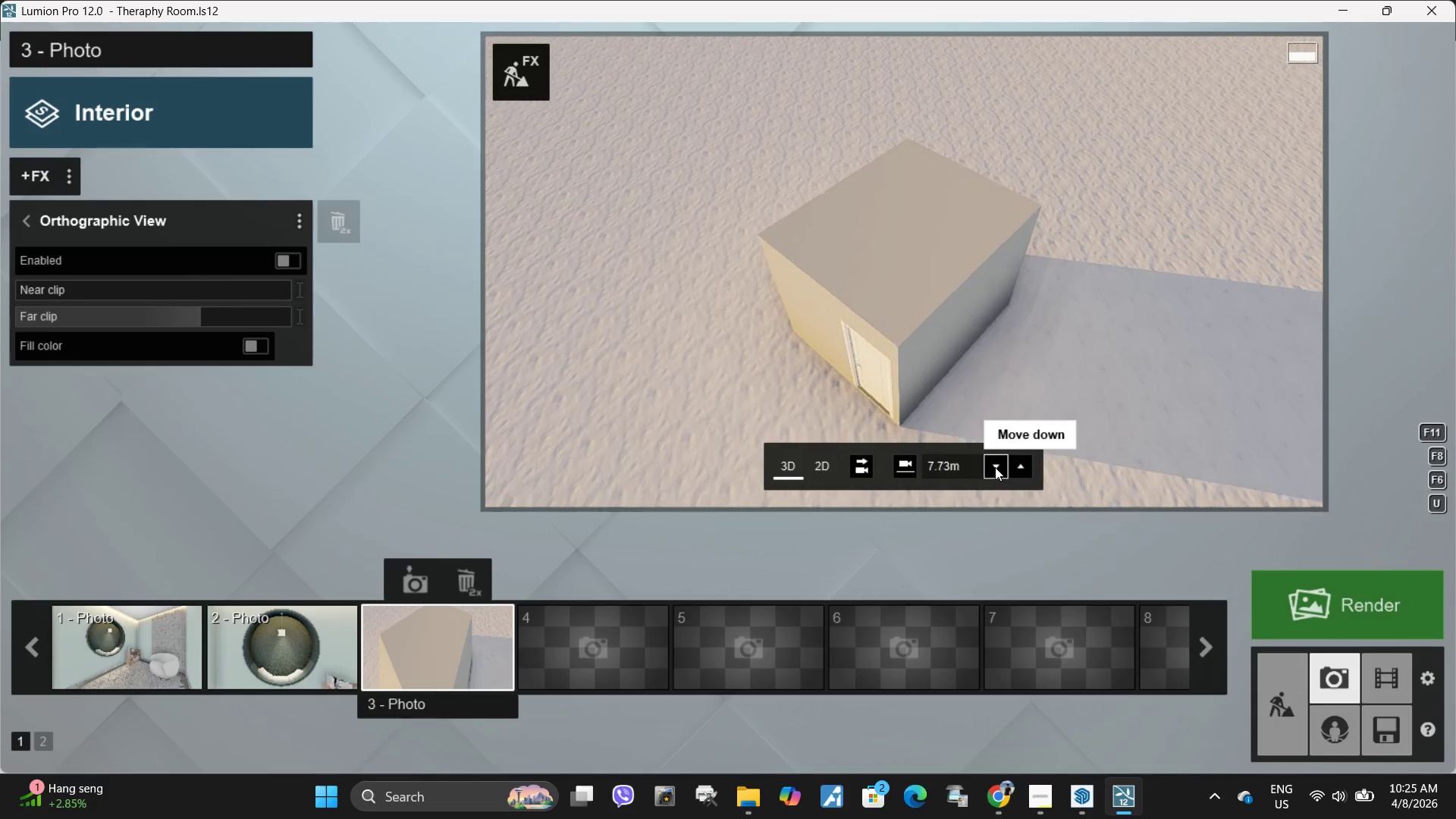 
triple_click([995, 467])
 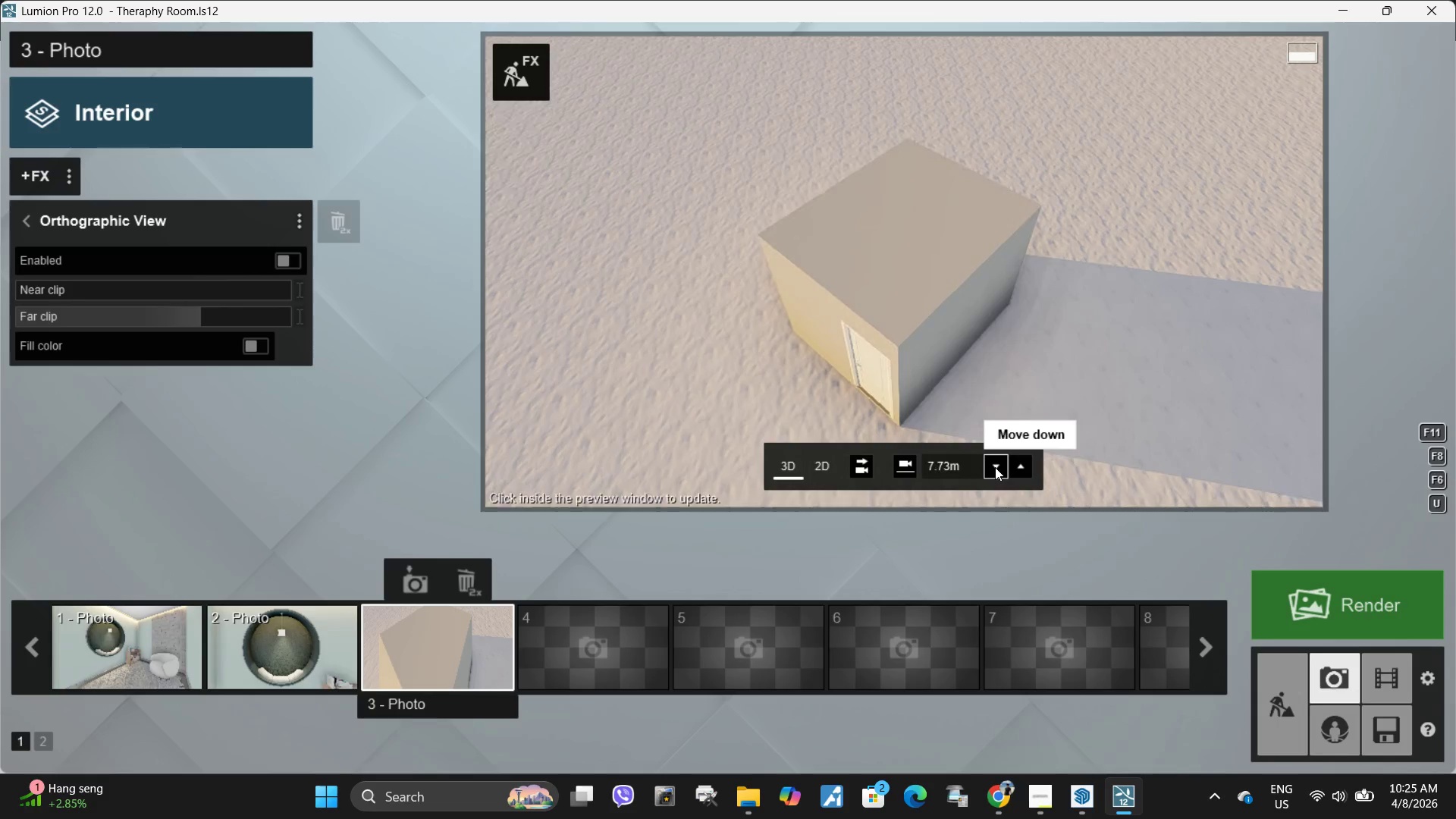 
triple_click([995, 467])
 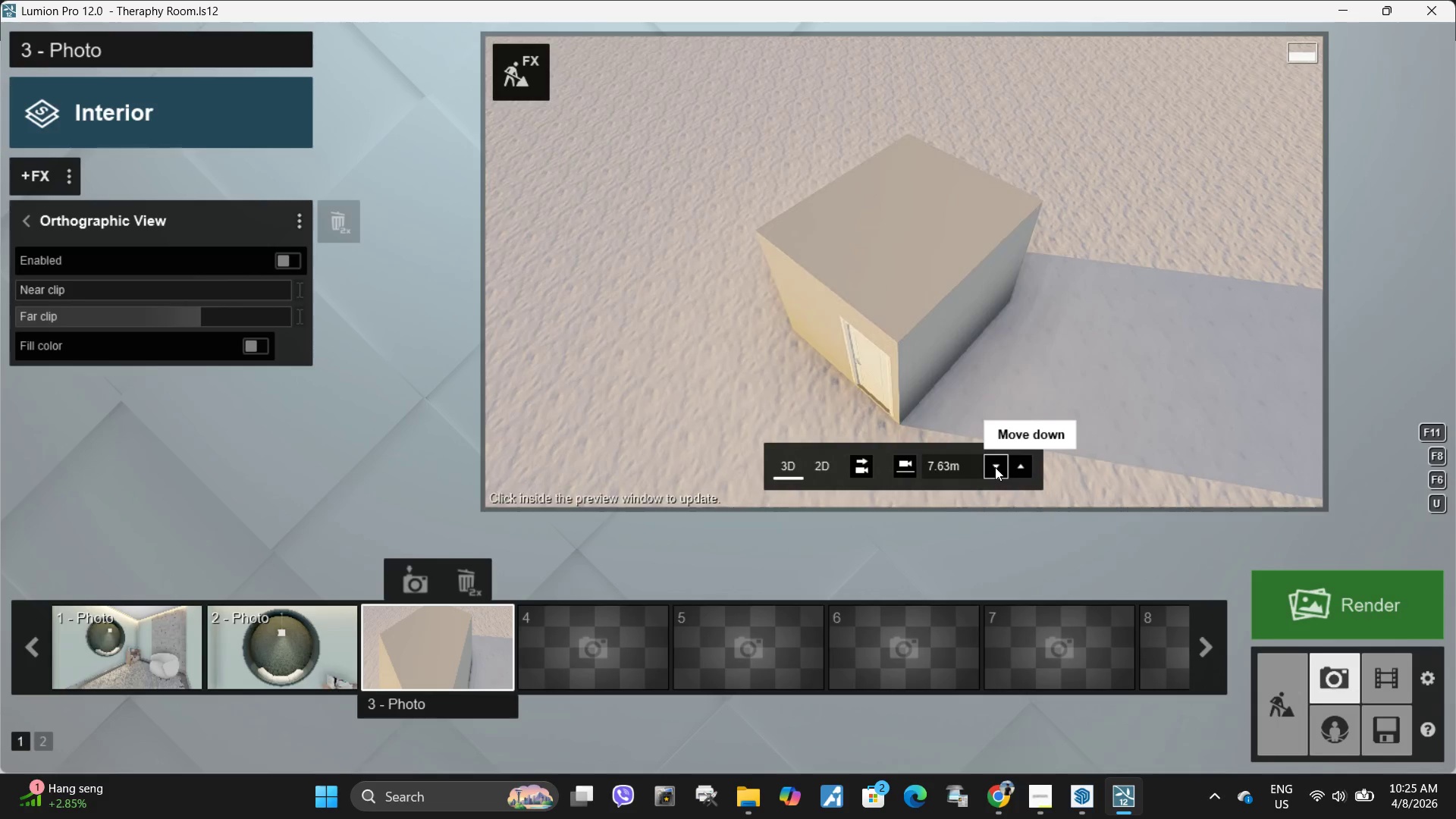 
triple_click([995, 467])
 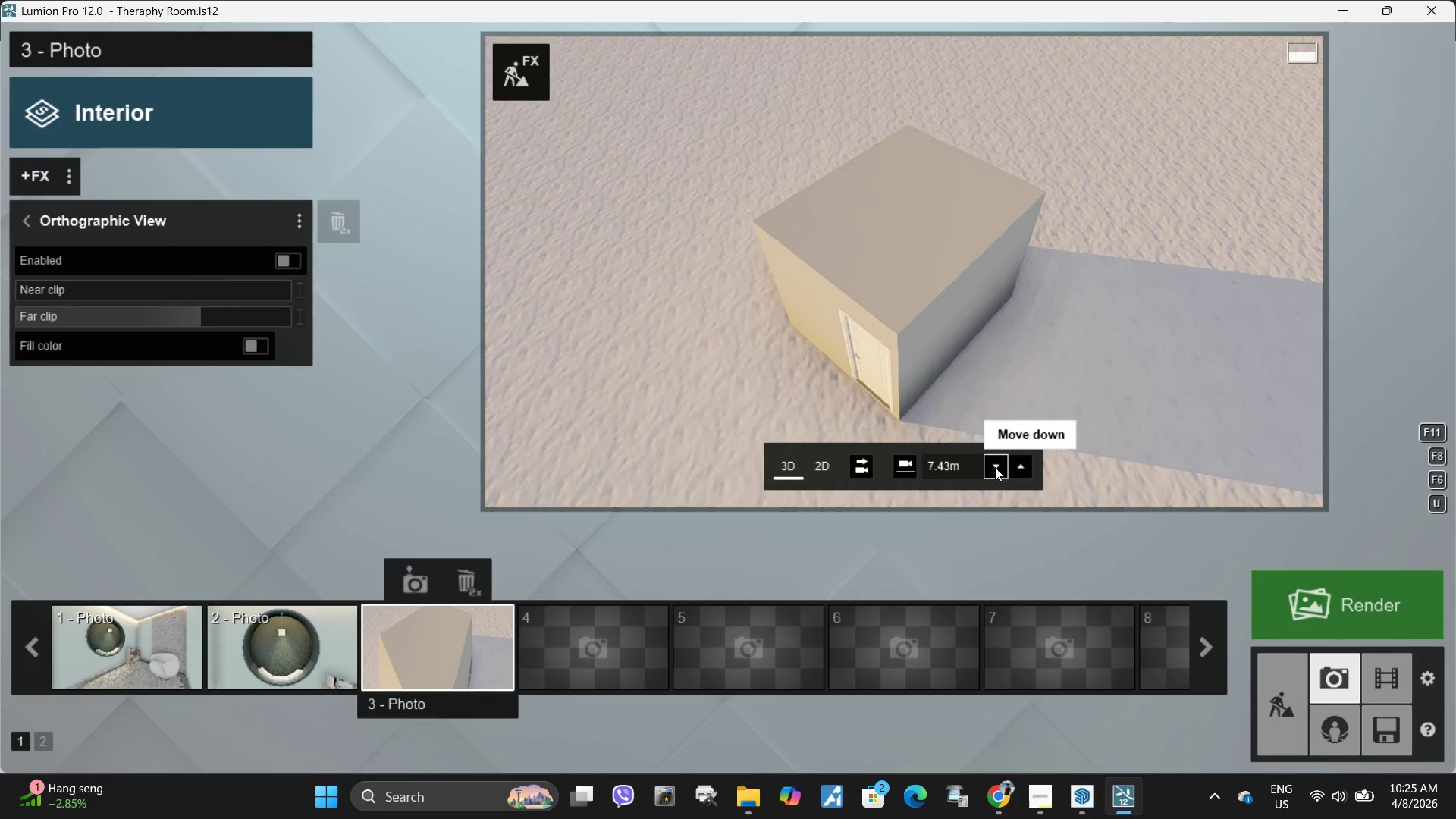 
triple_click([995, 467])
 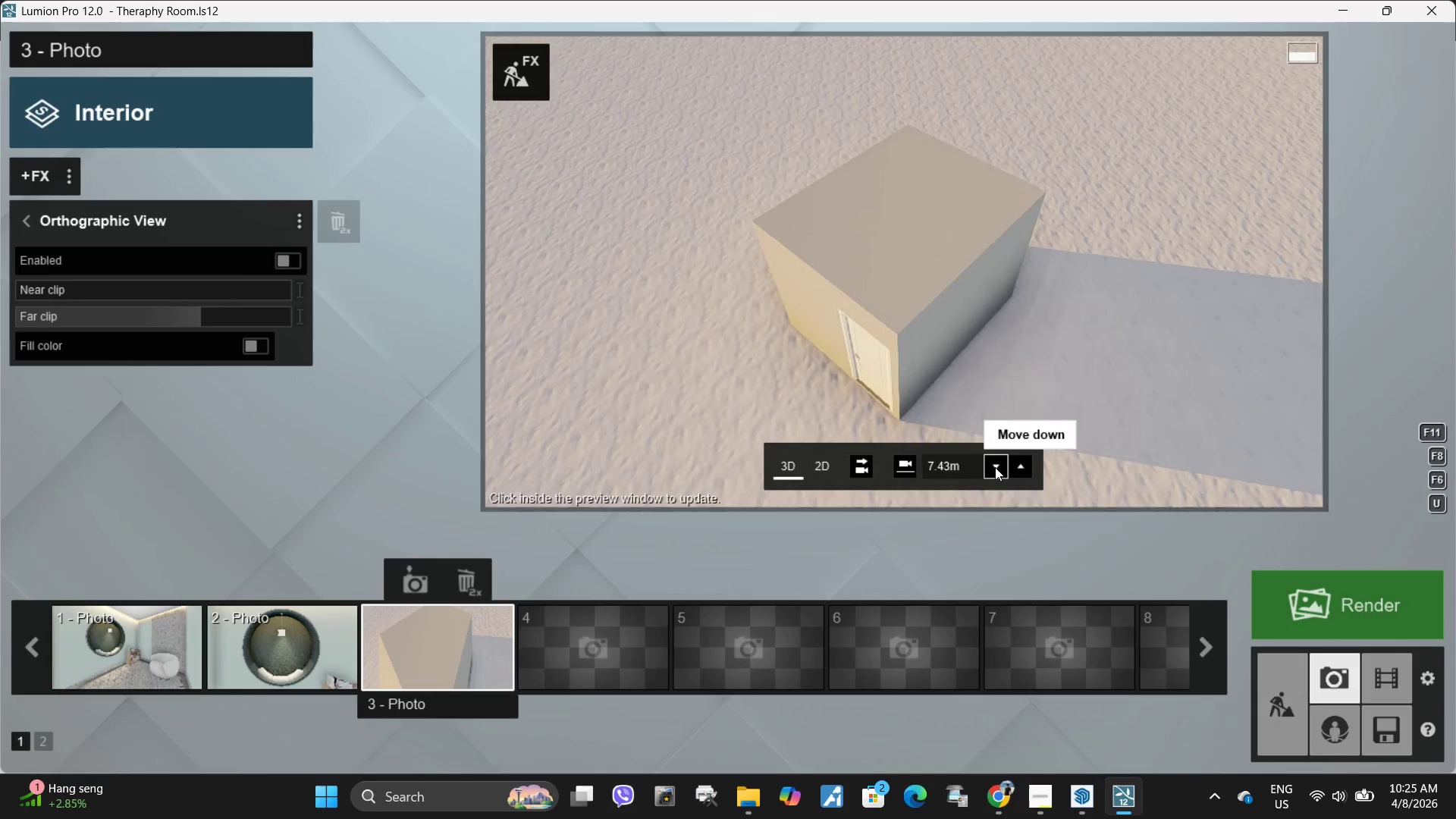 
triple_click([995, 467])
 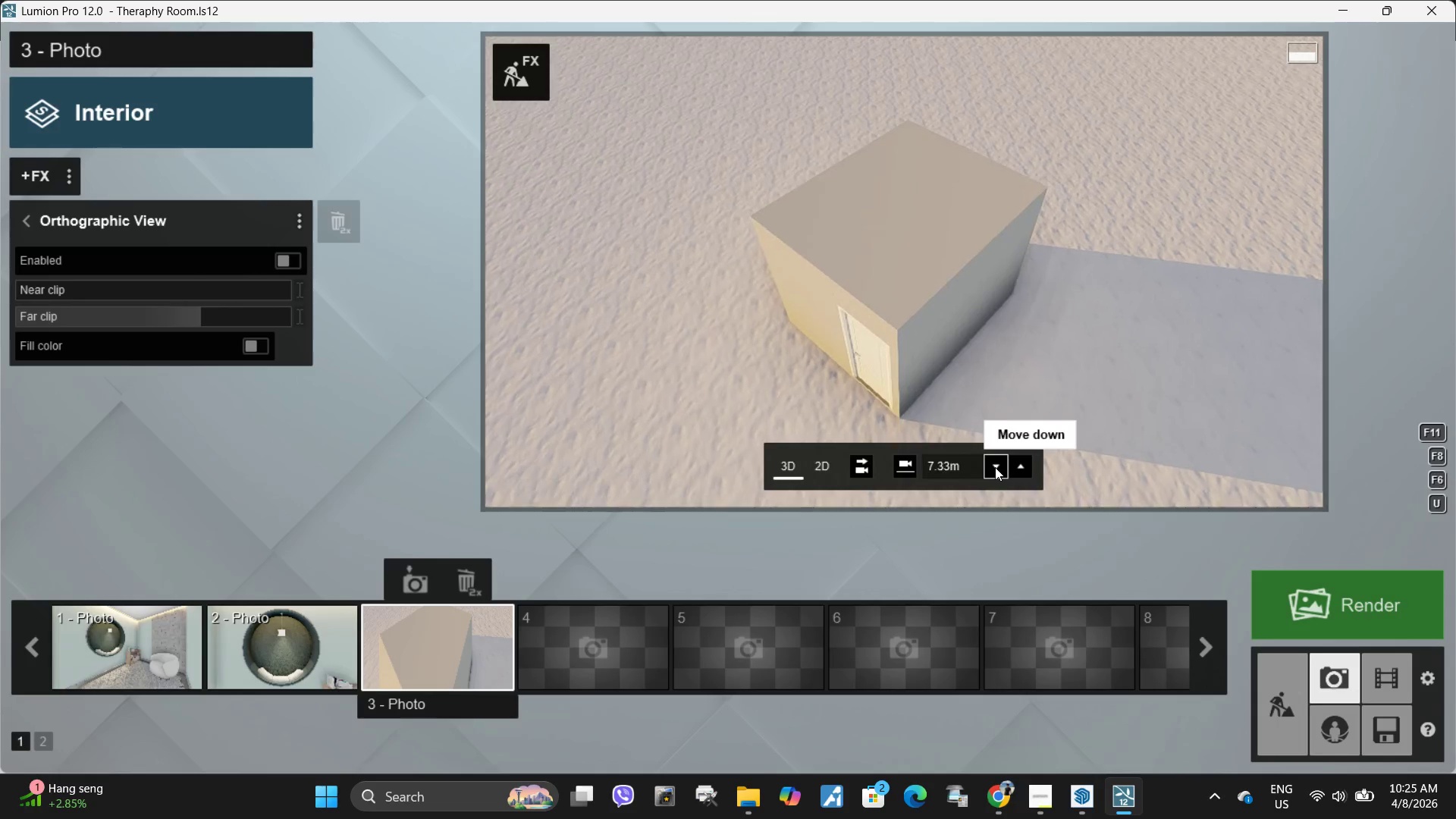 
triple_click([995, 467])
 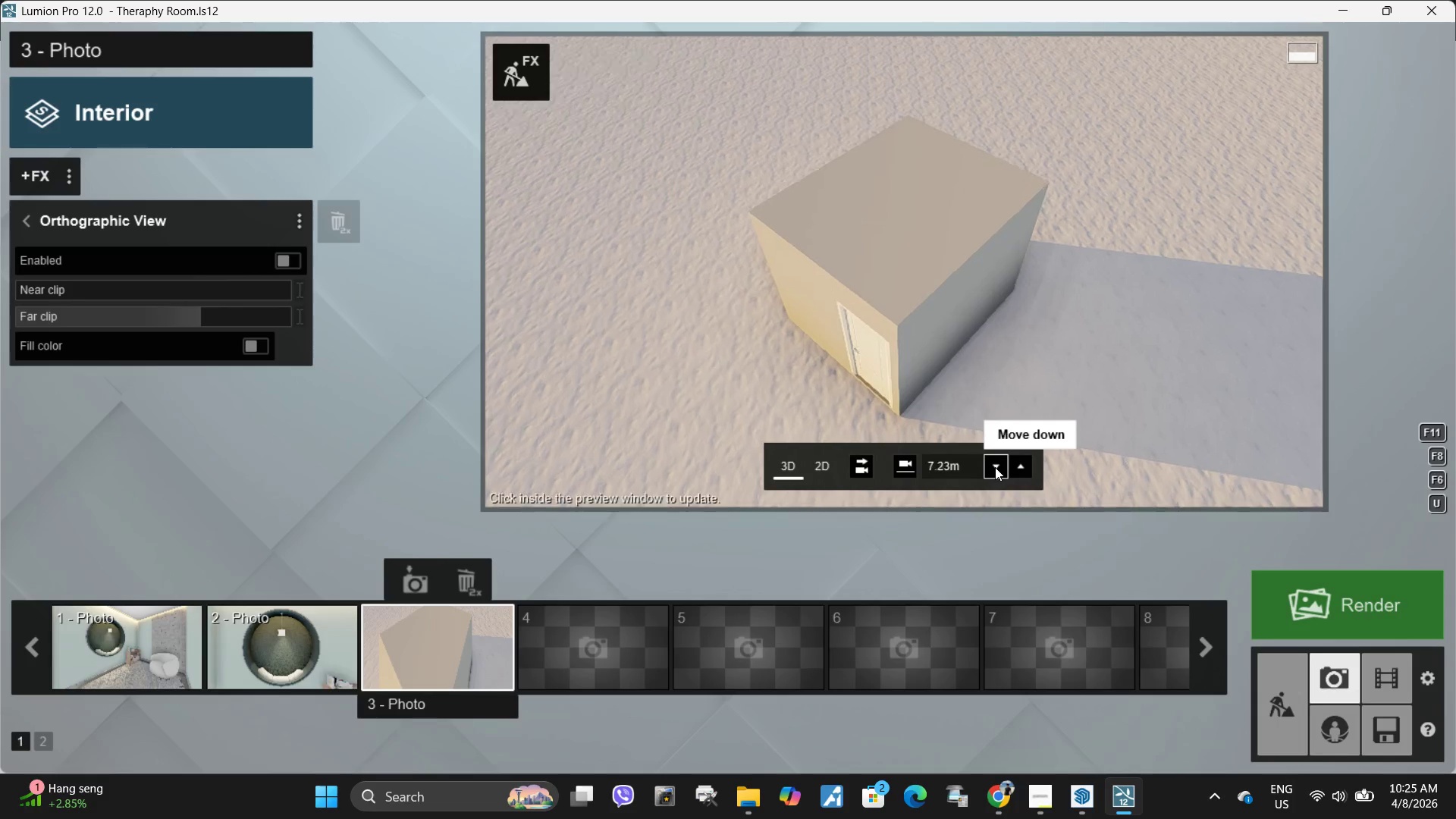 
triple_click([995, 467])
 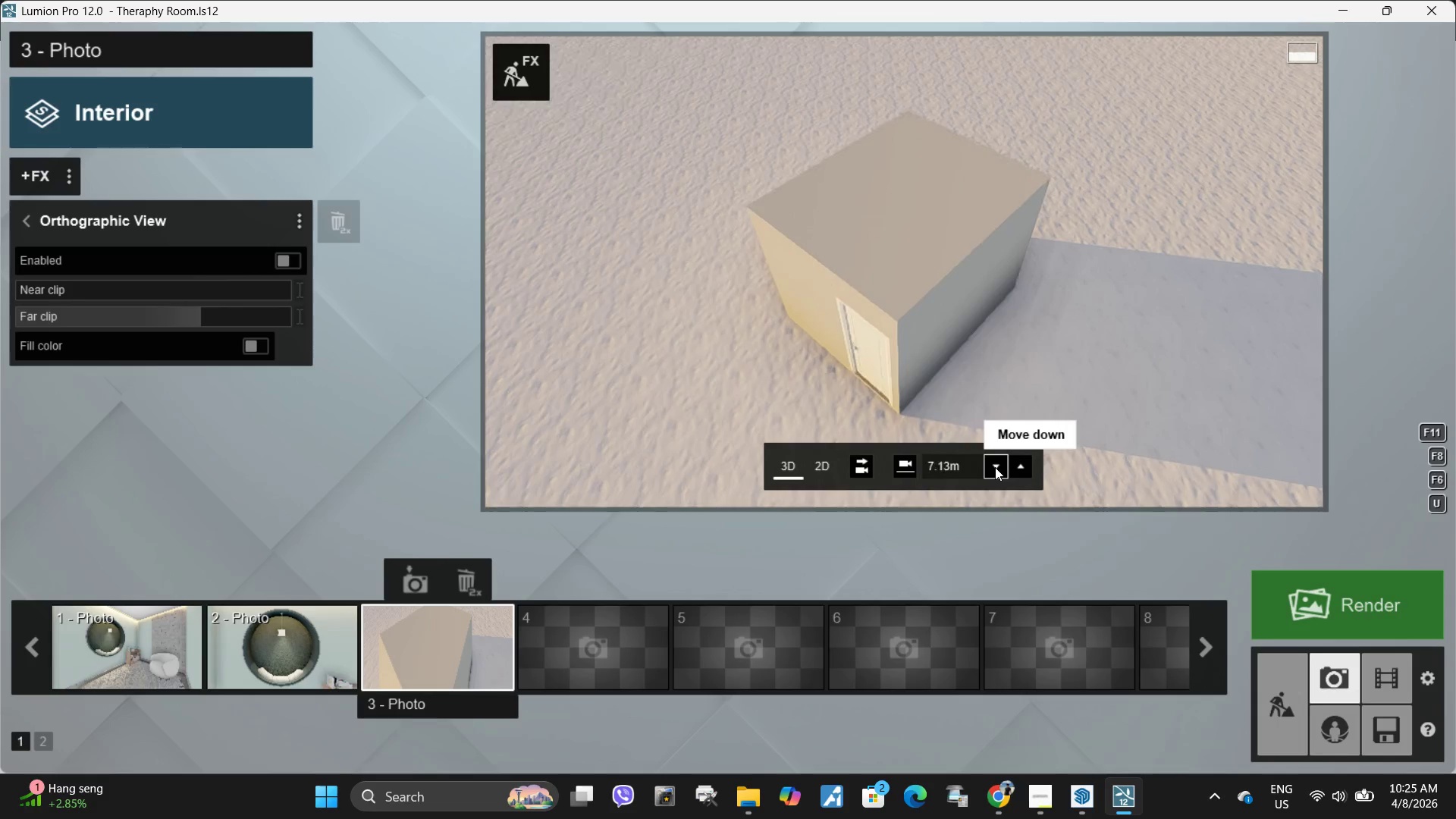 
triple_click([995, 467])